 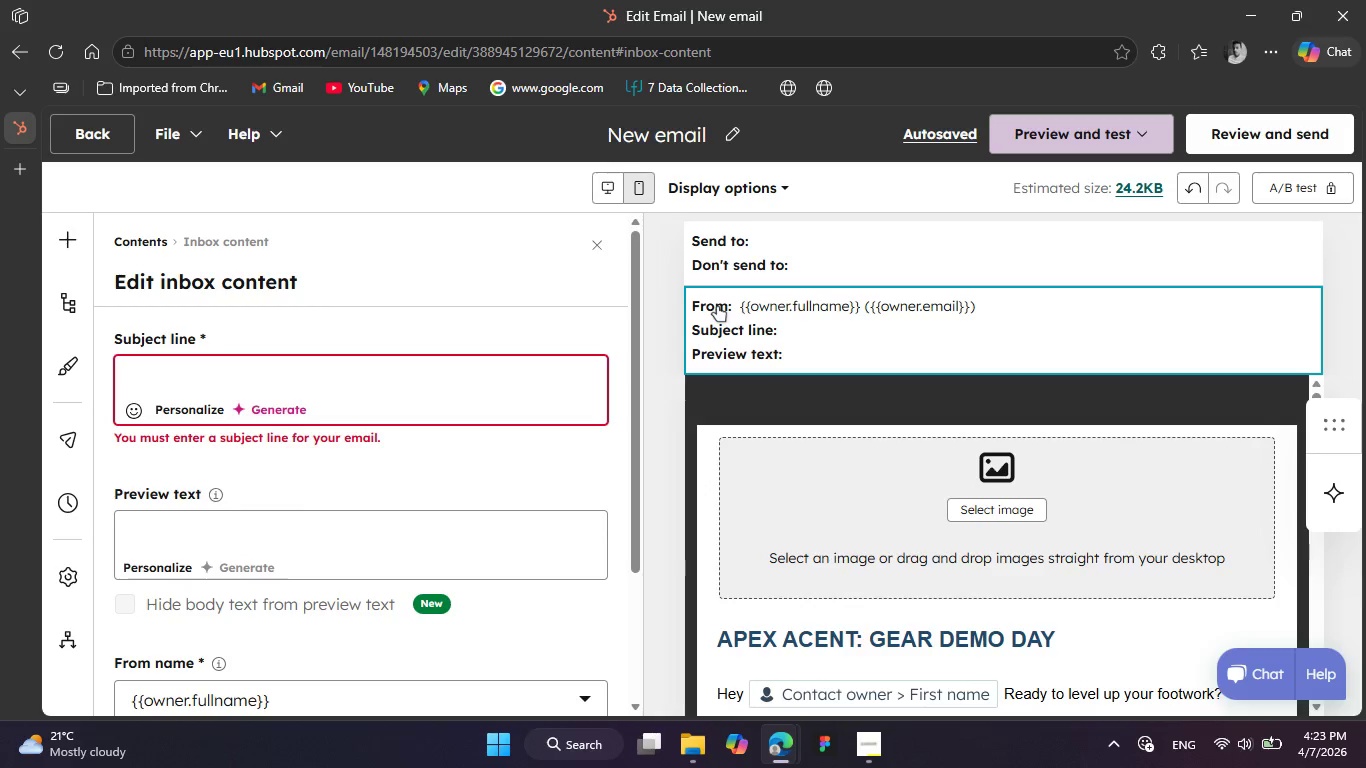 
left_click([315, 546])
 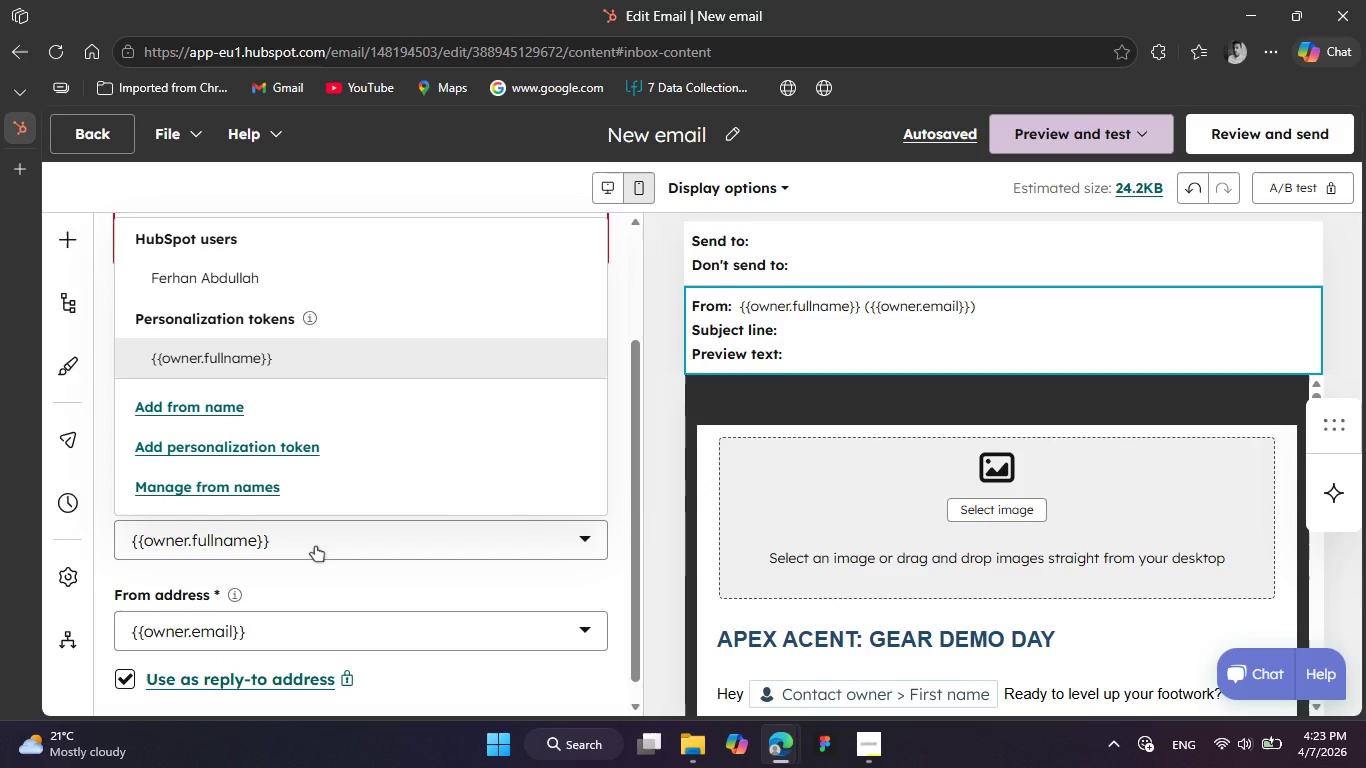 
left_click([235, 274])
 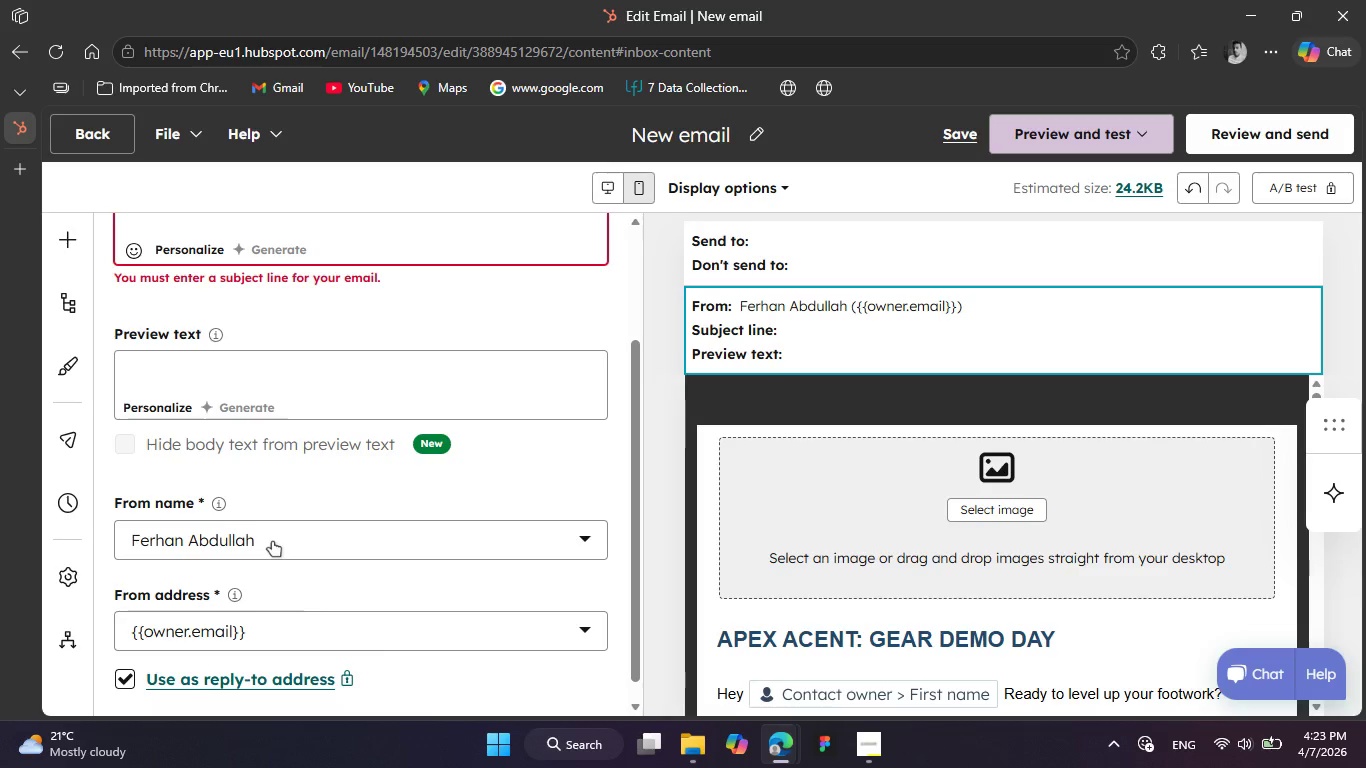 
double_click([272, 541])
 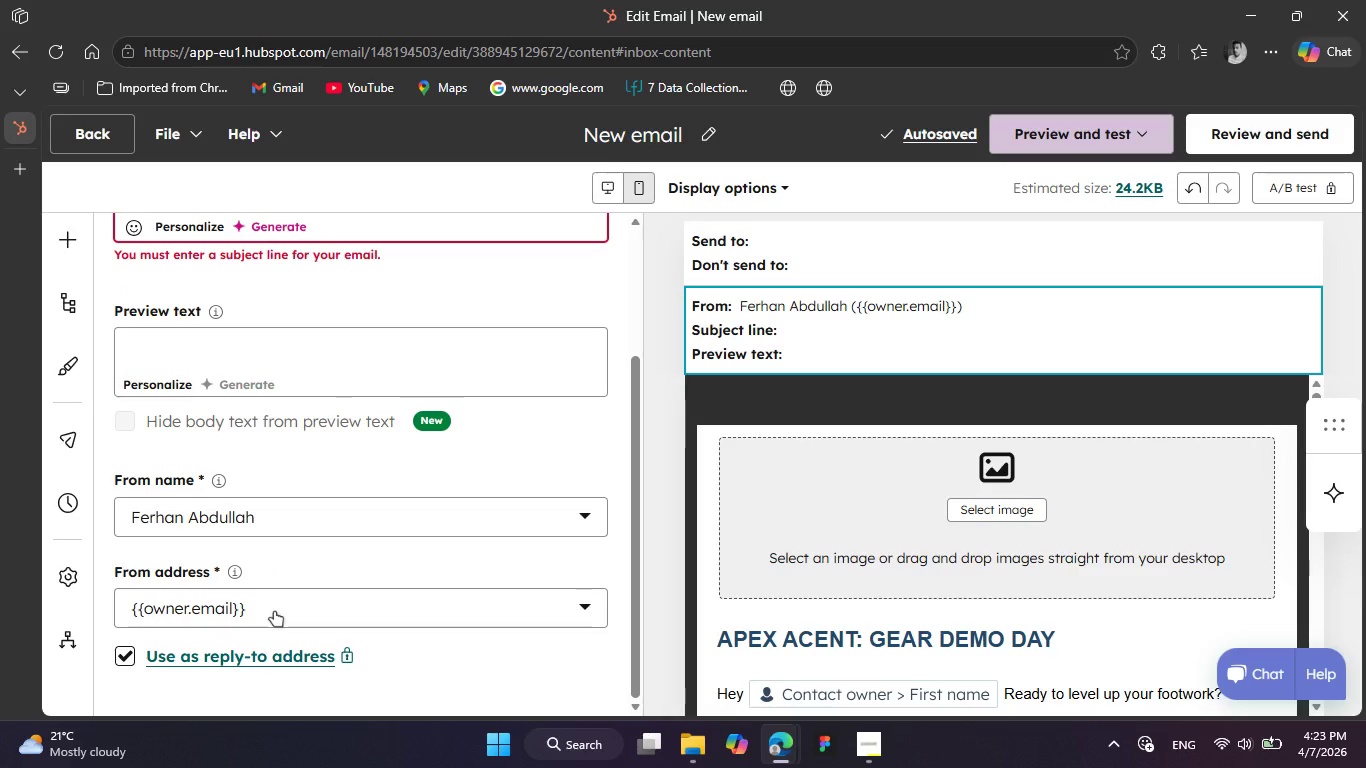 
wait(5.75)
 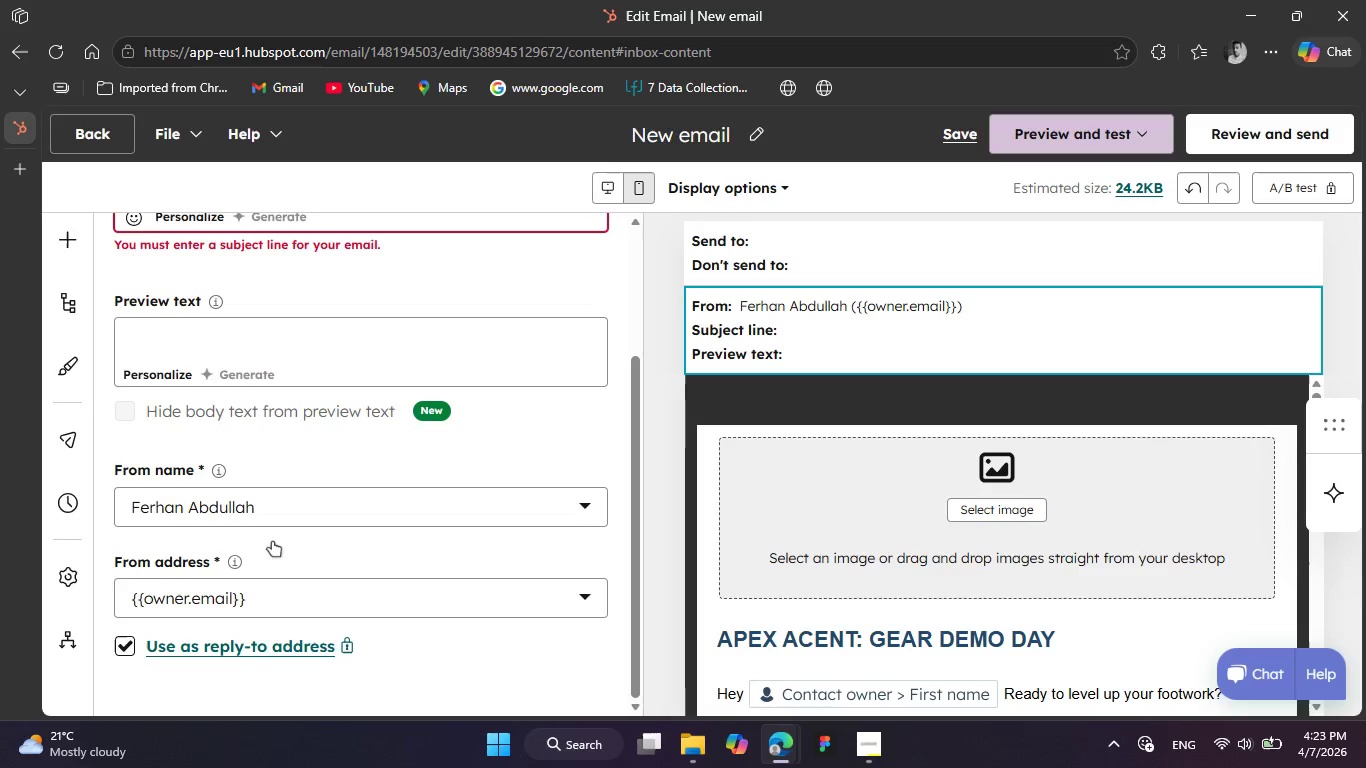 
left_click([272, 611])
 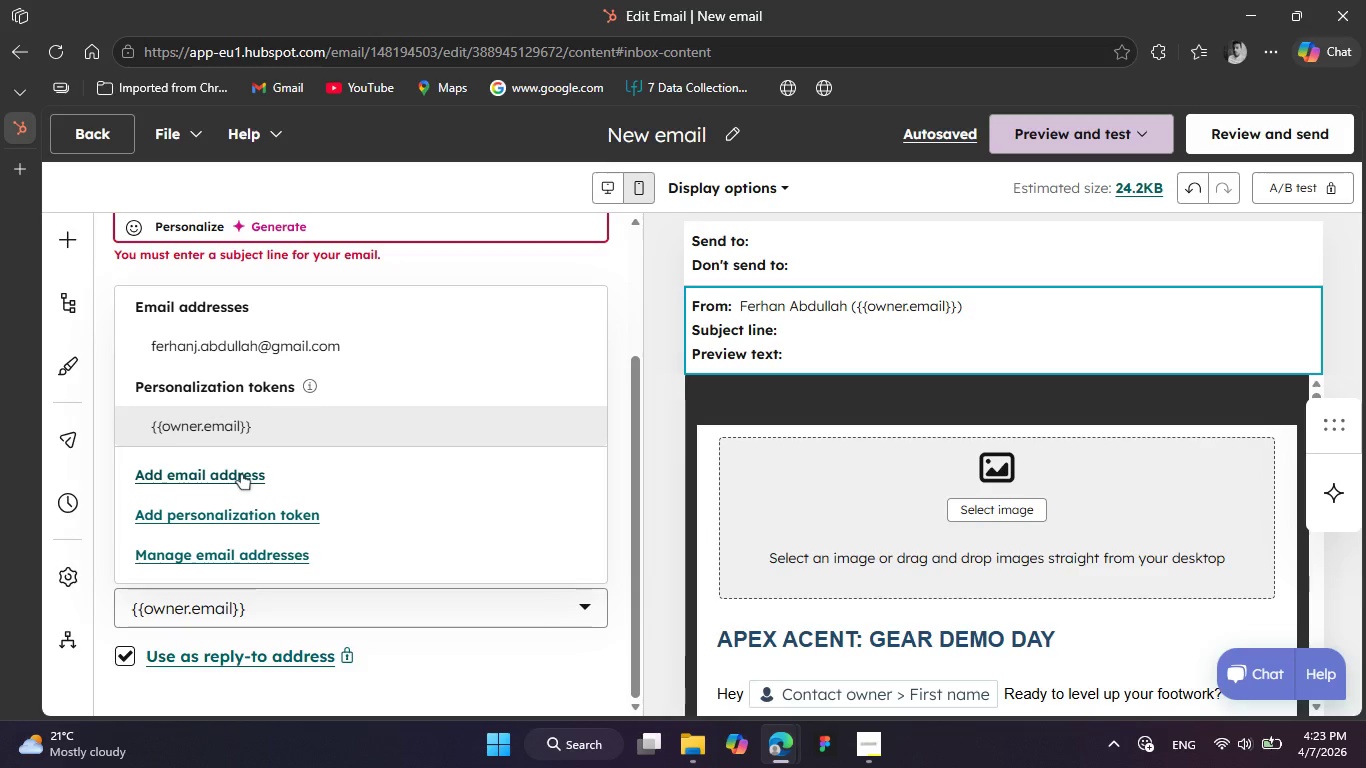 
left_click([233, 548])
 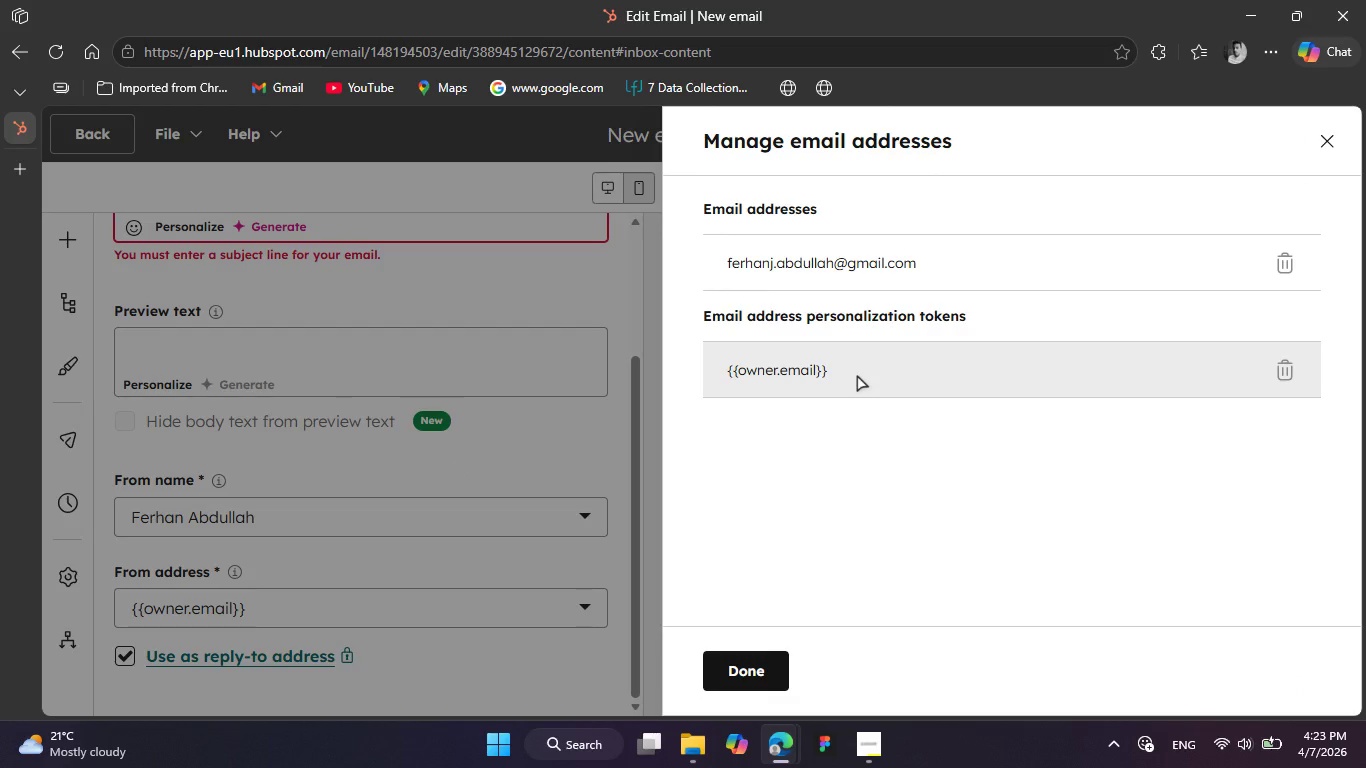 
left_click([748, 665])
 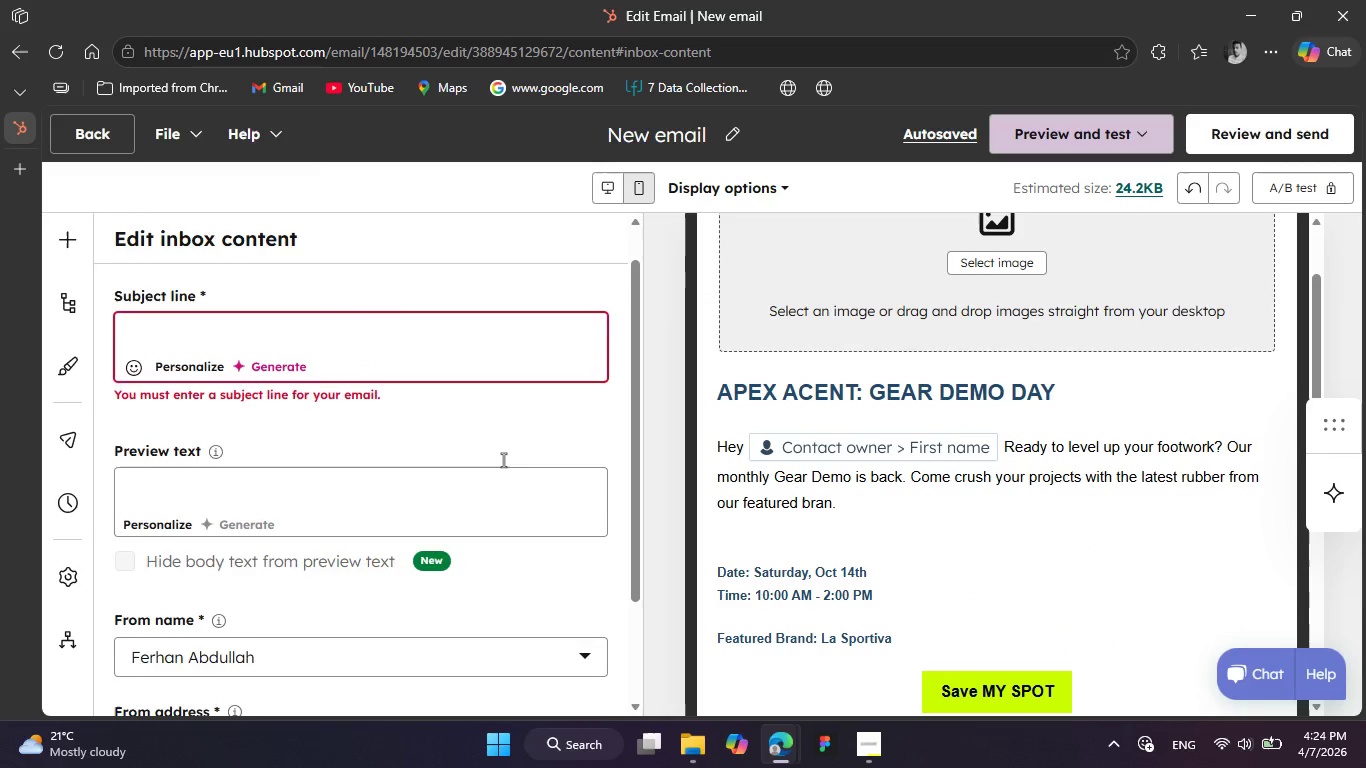 
wait(8.59)
 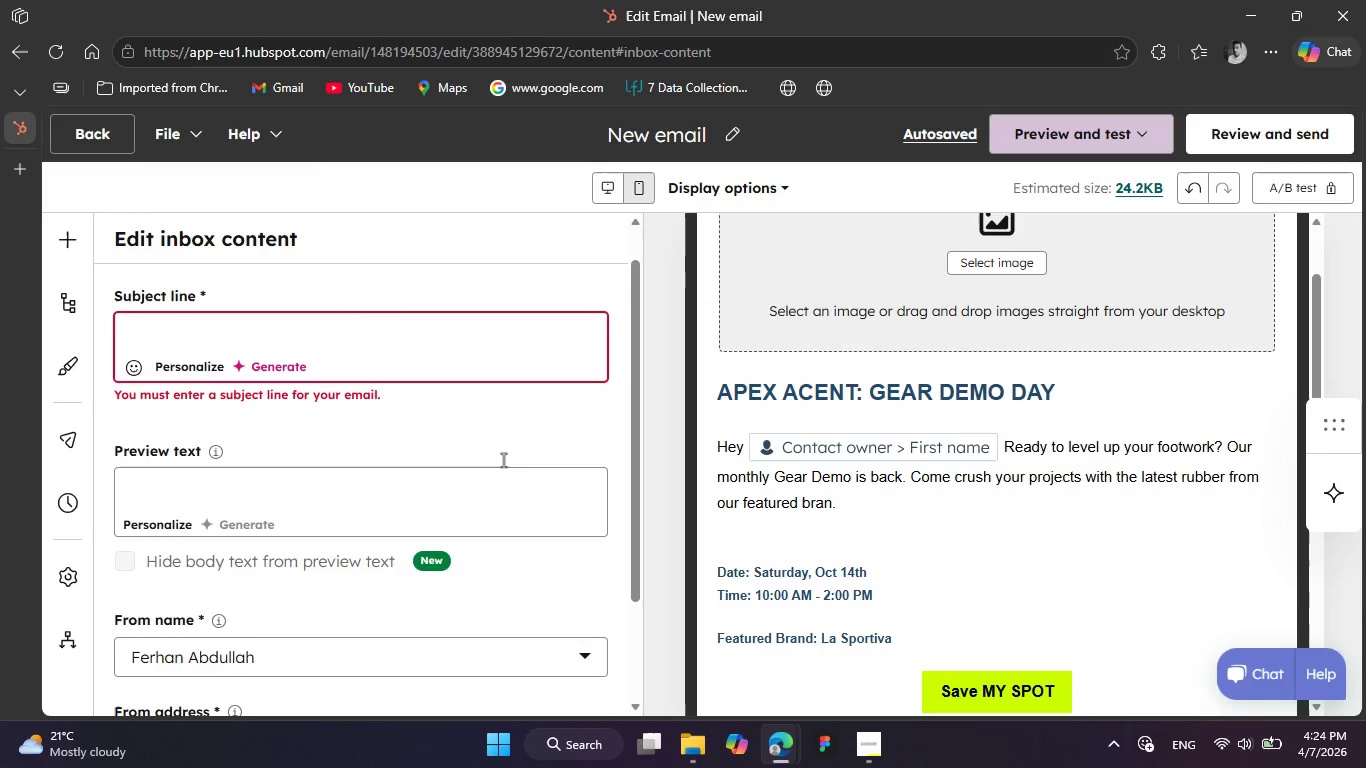 
left_click([78, 248])
 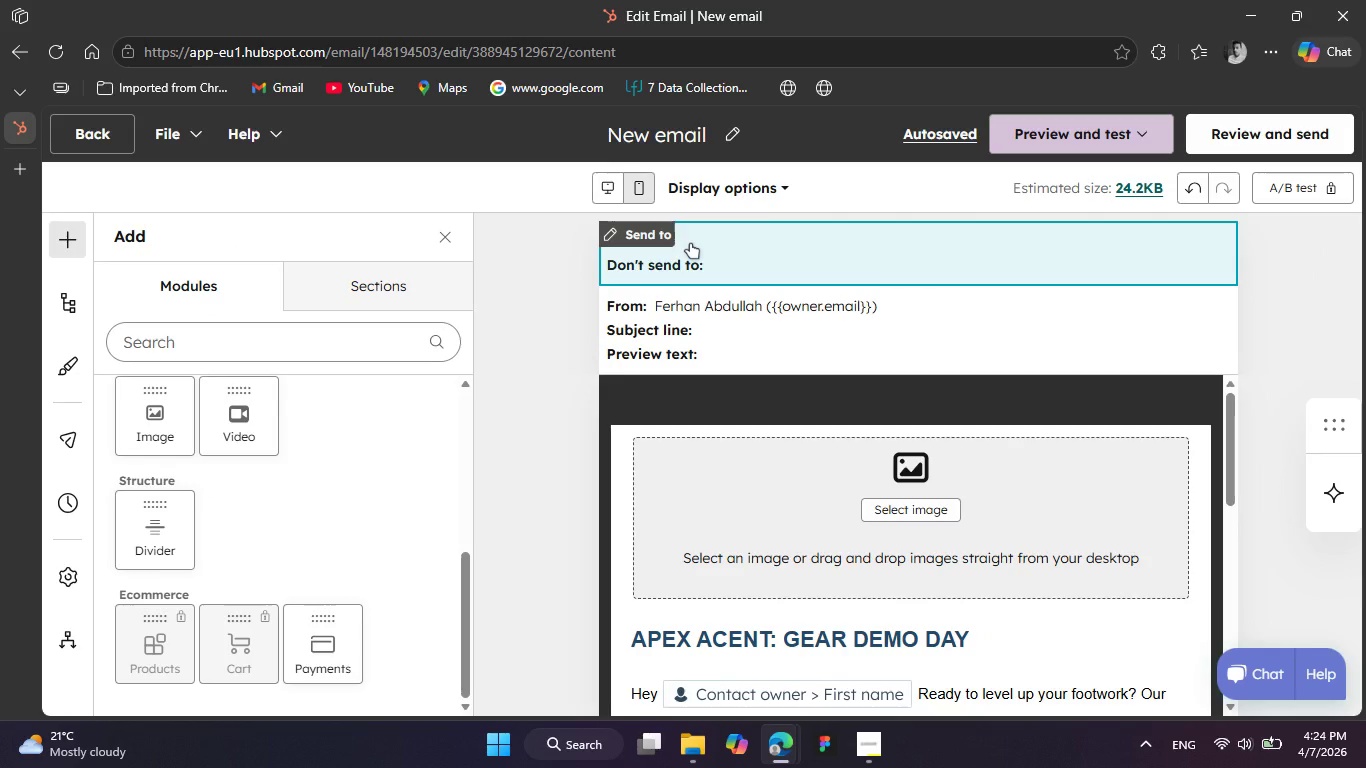 
left_click([690, 243])
 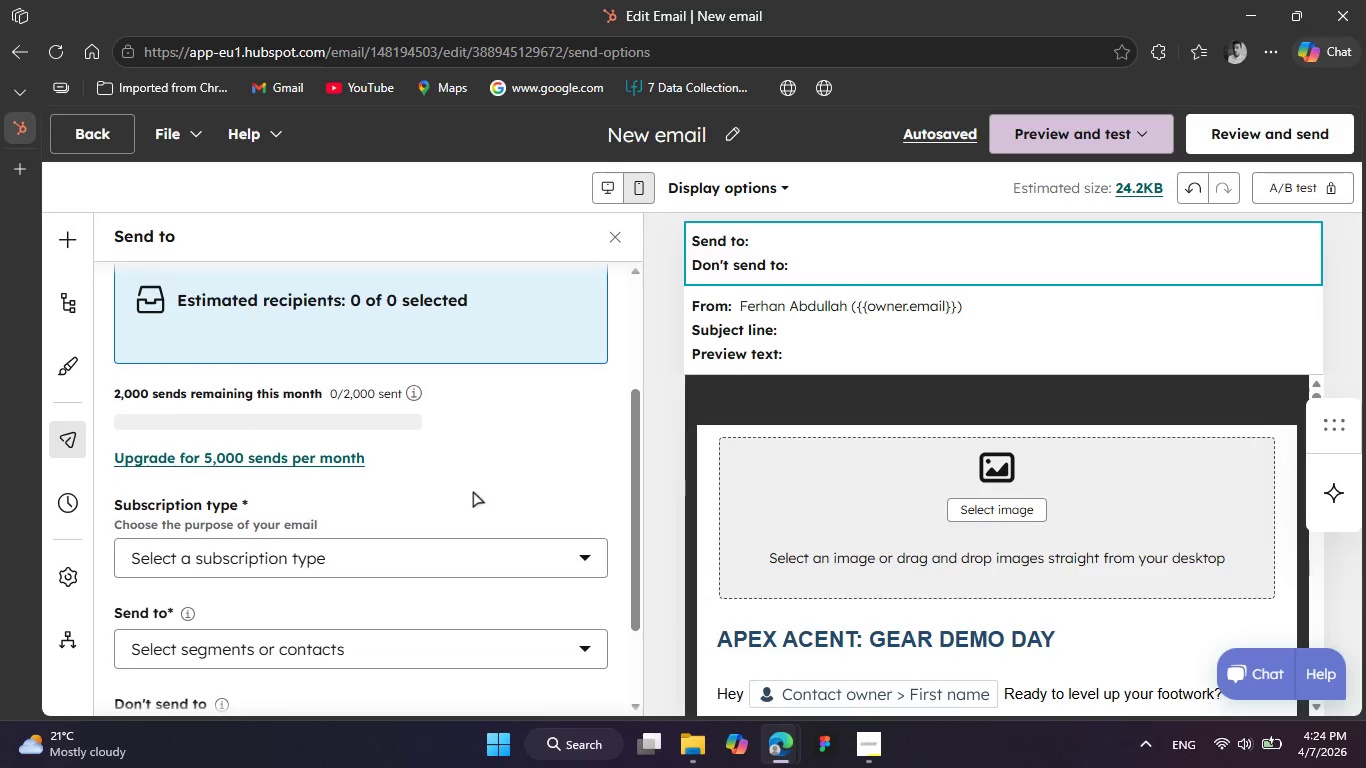 
wait(5.86)
 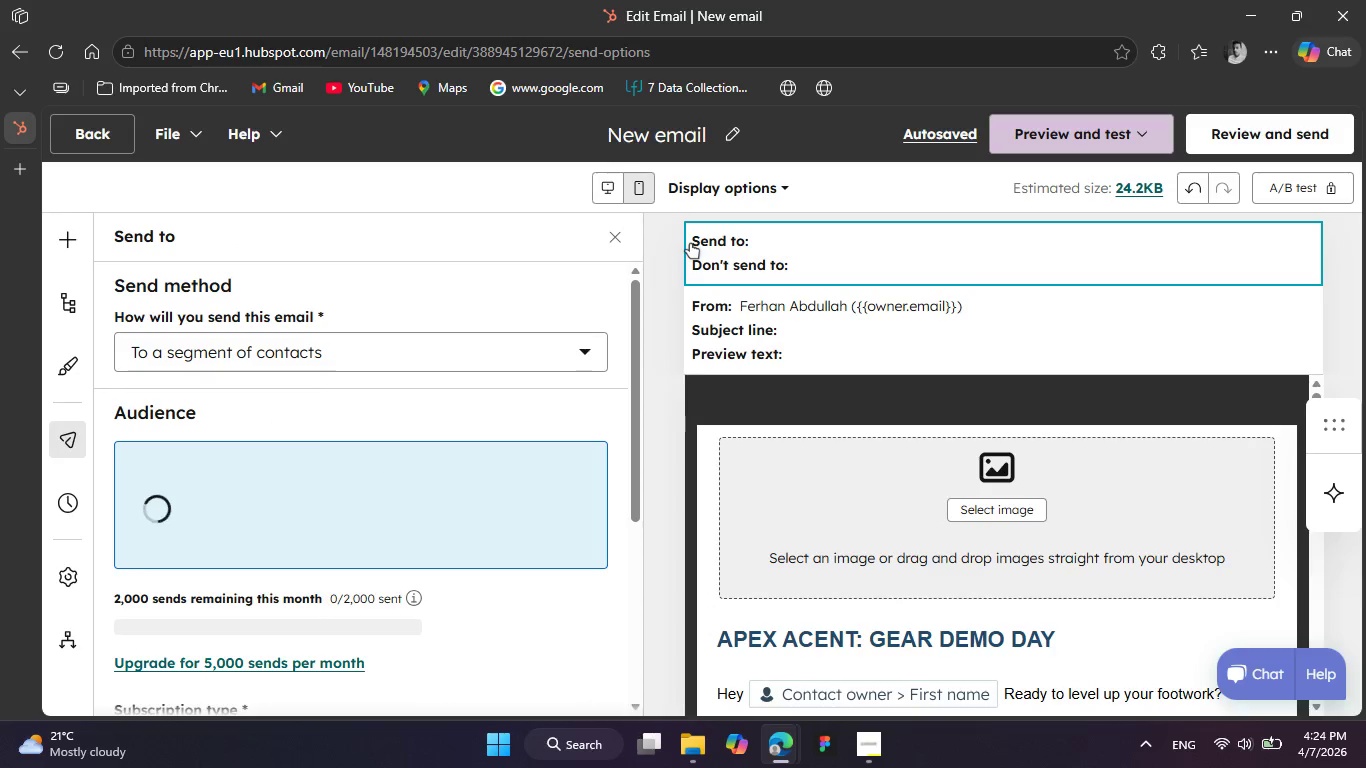 
left_click([456, 468])
 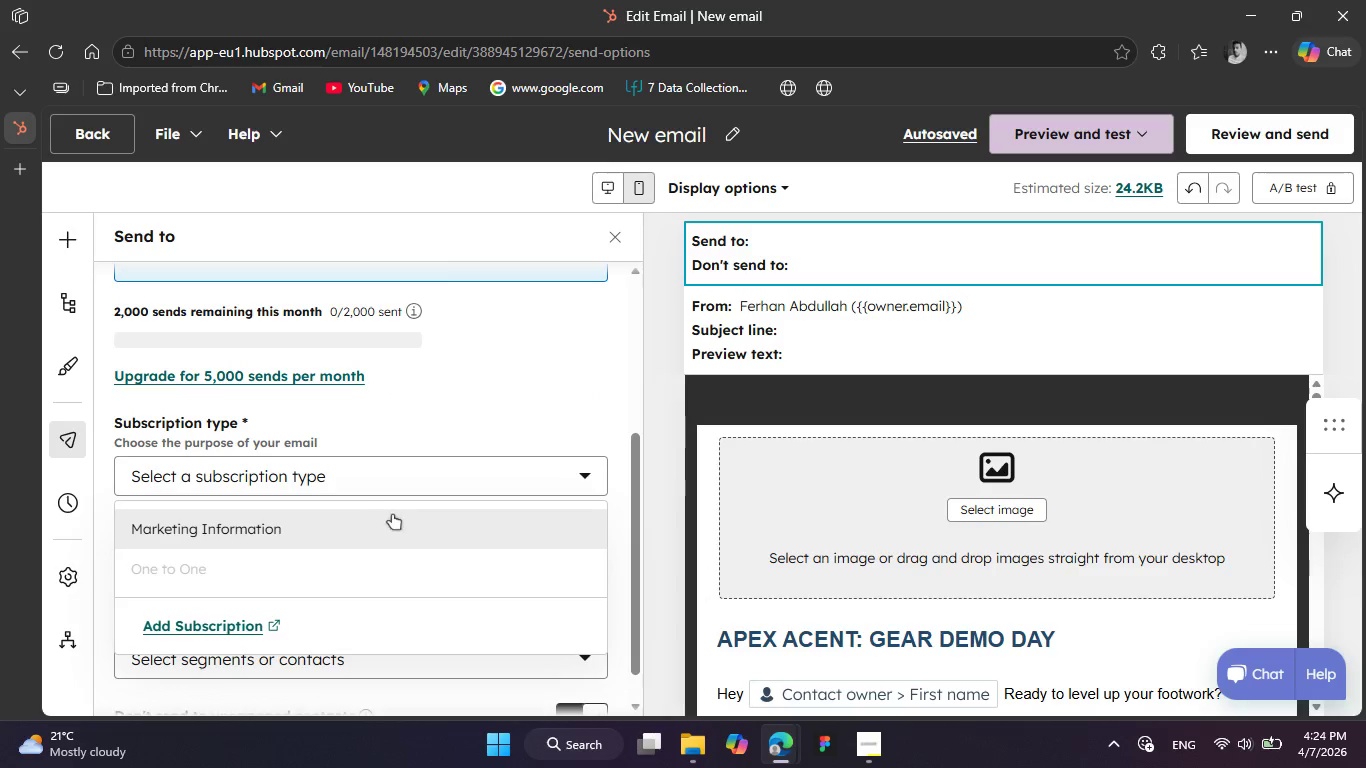 
left_click([380, 523])
 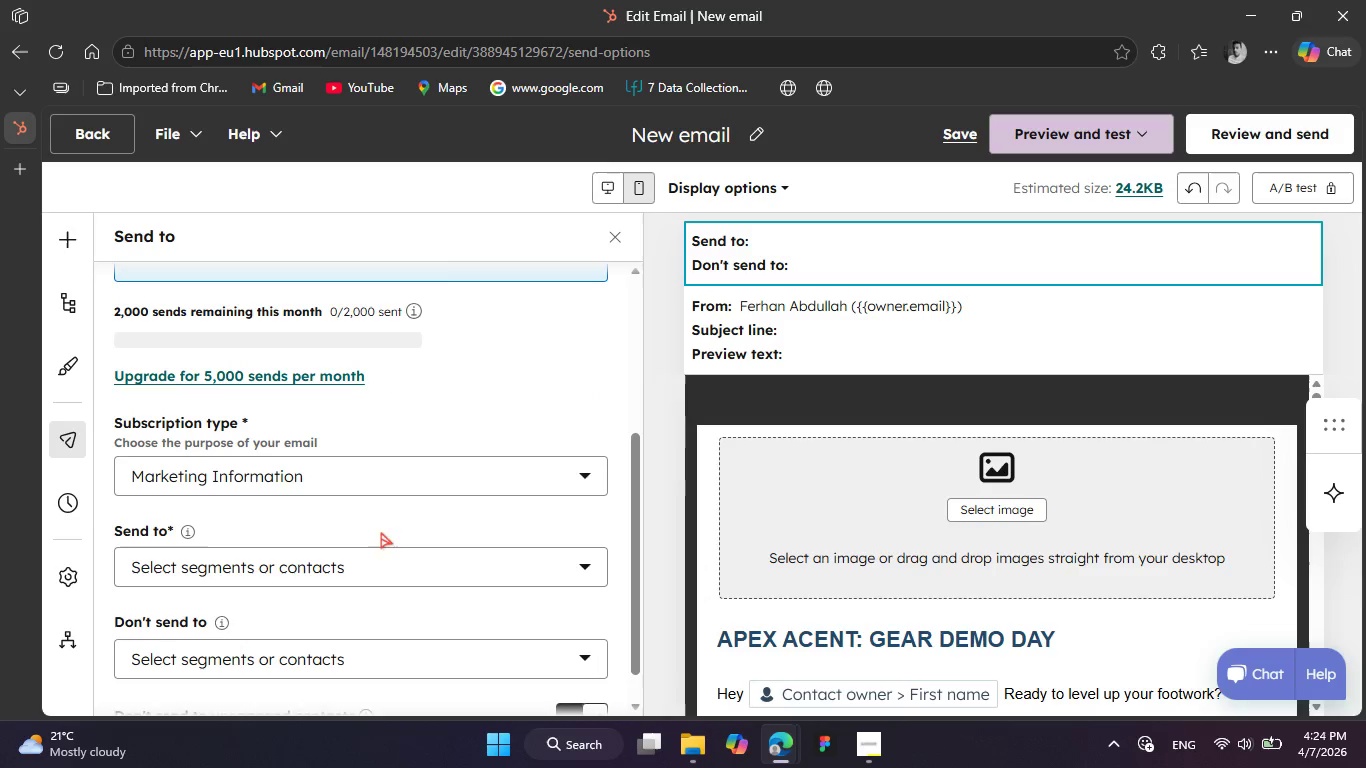 
left_click([381, 562])
 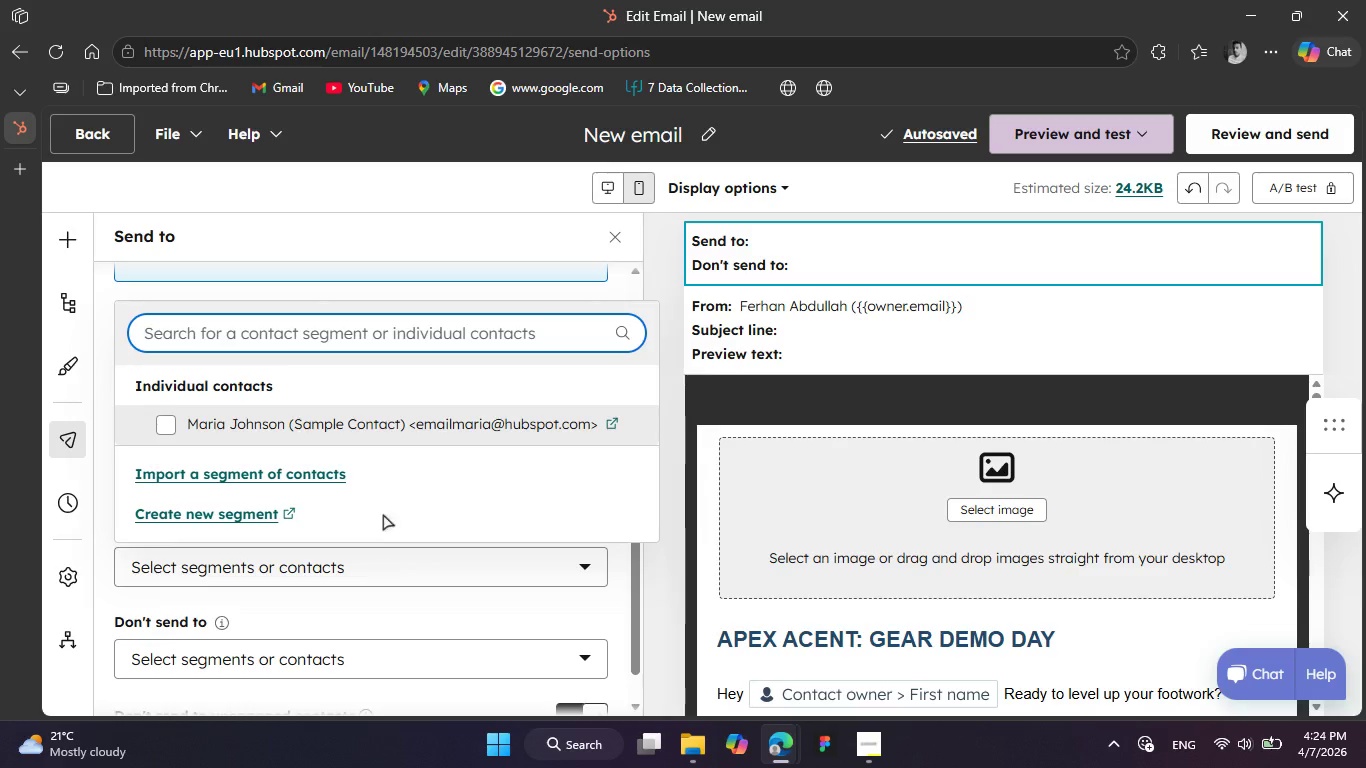 
left_click([375, 431])
 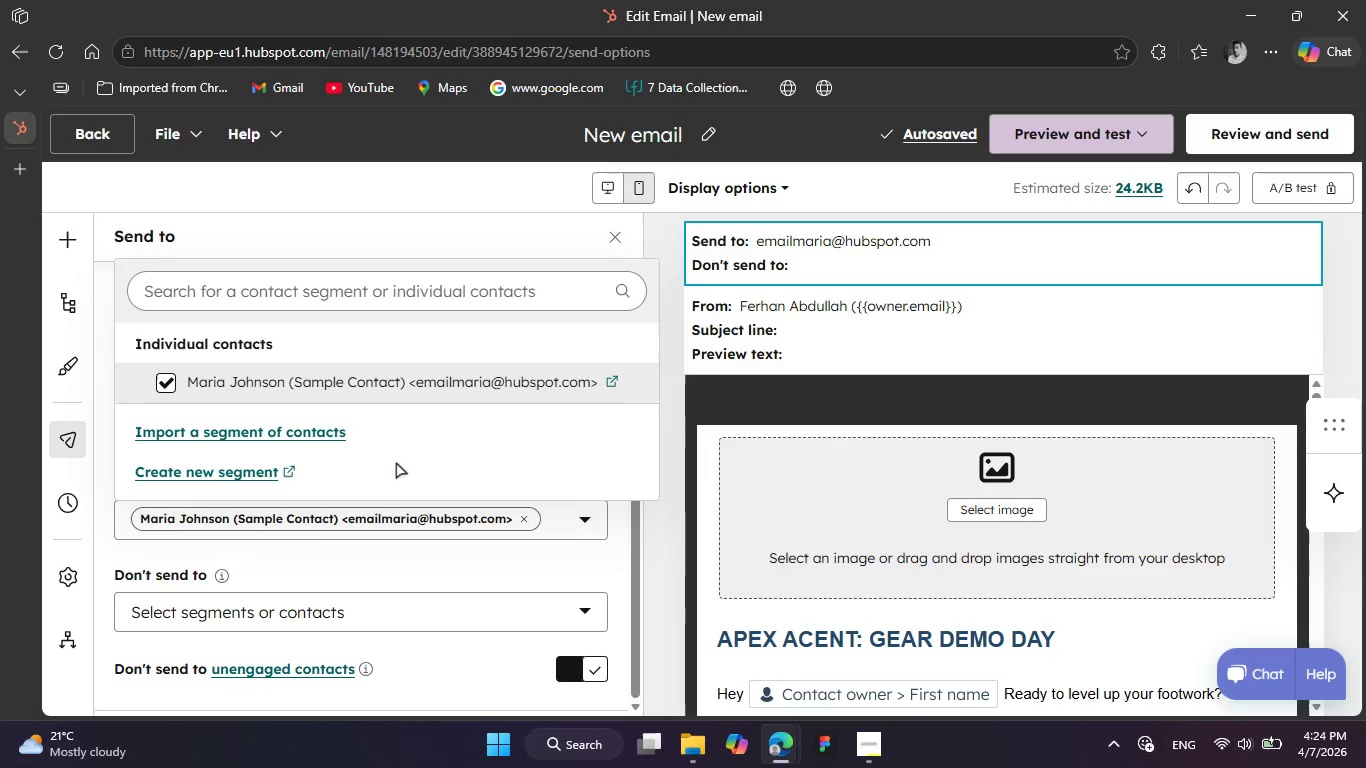 
wait(6.09)
 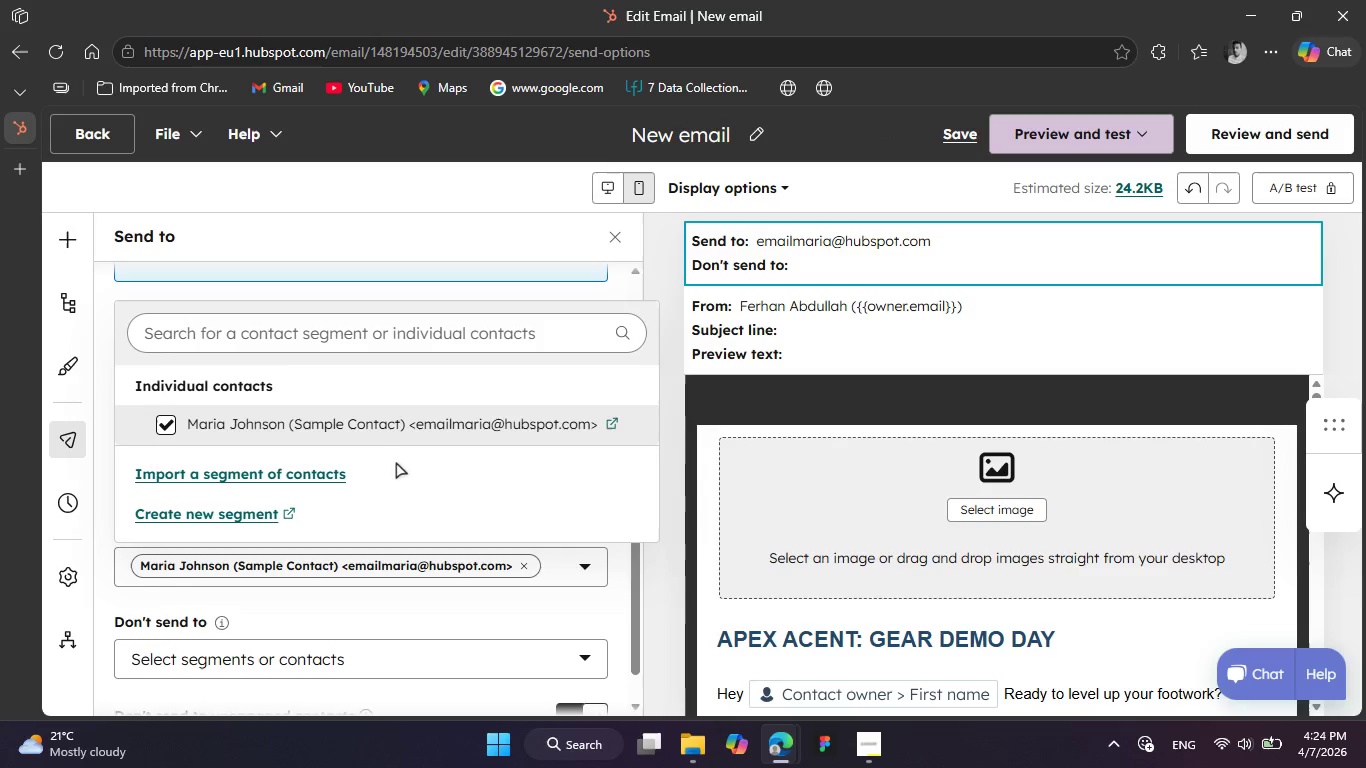 
left_click([404, 598])
 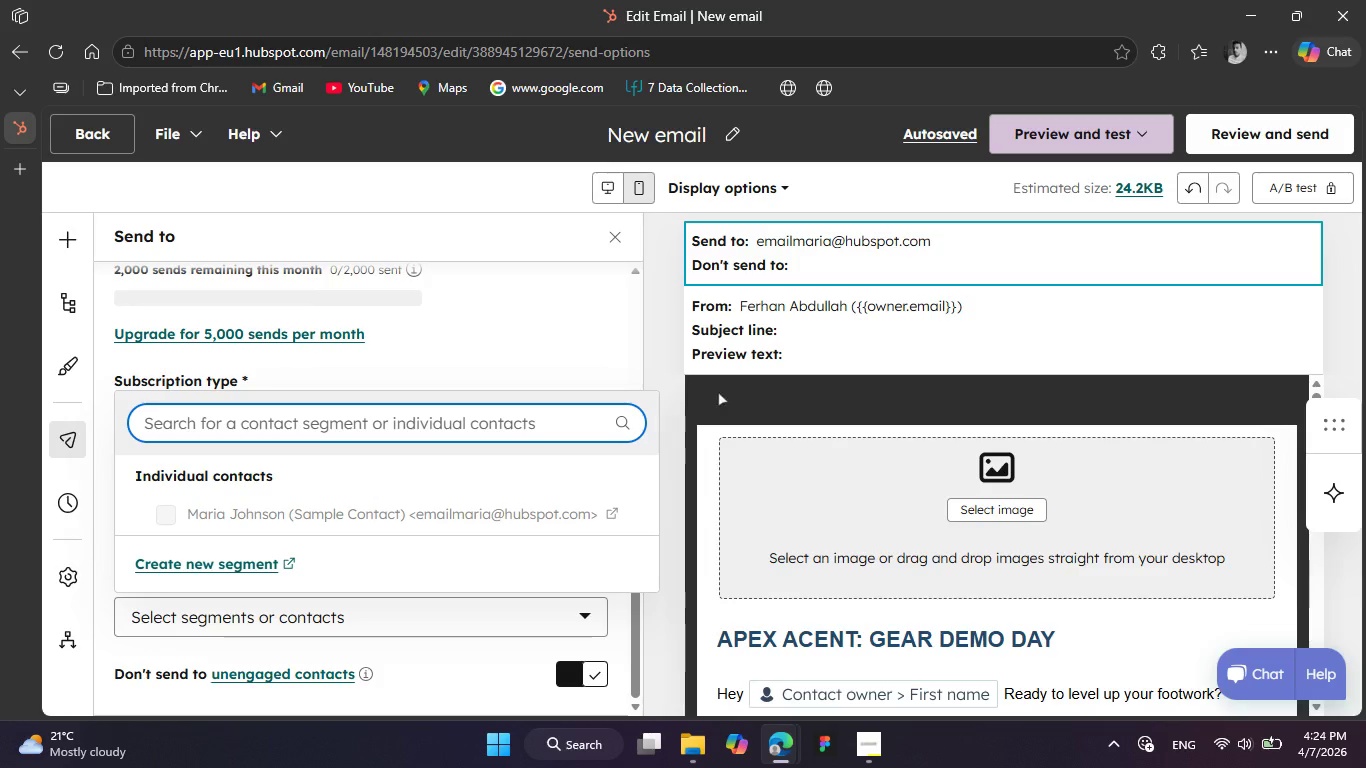 
wait(5.84)
 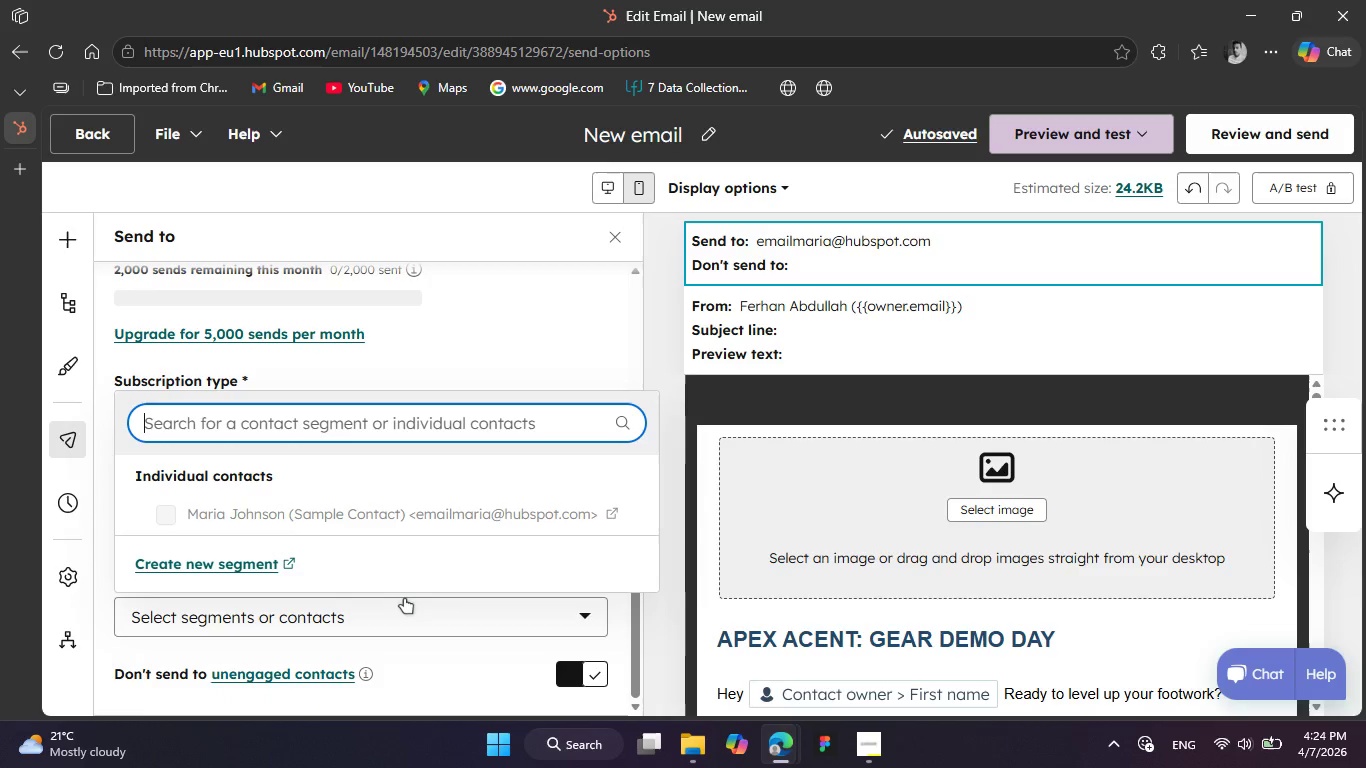 
left_click([658, 348])
 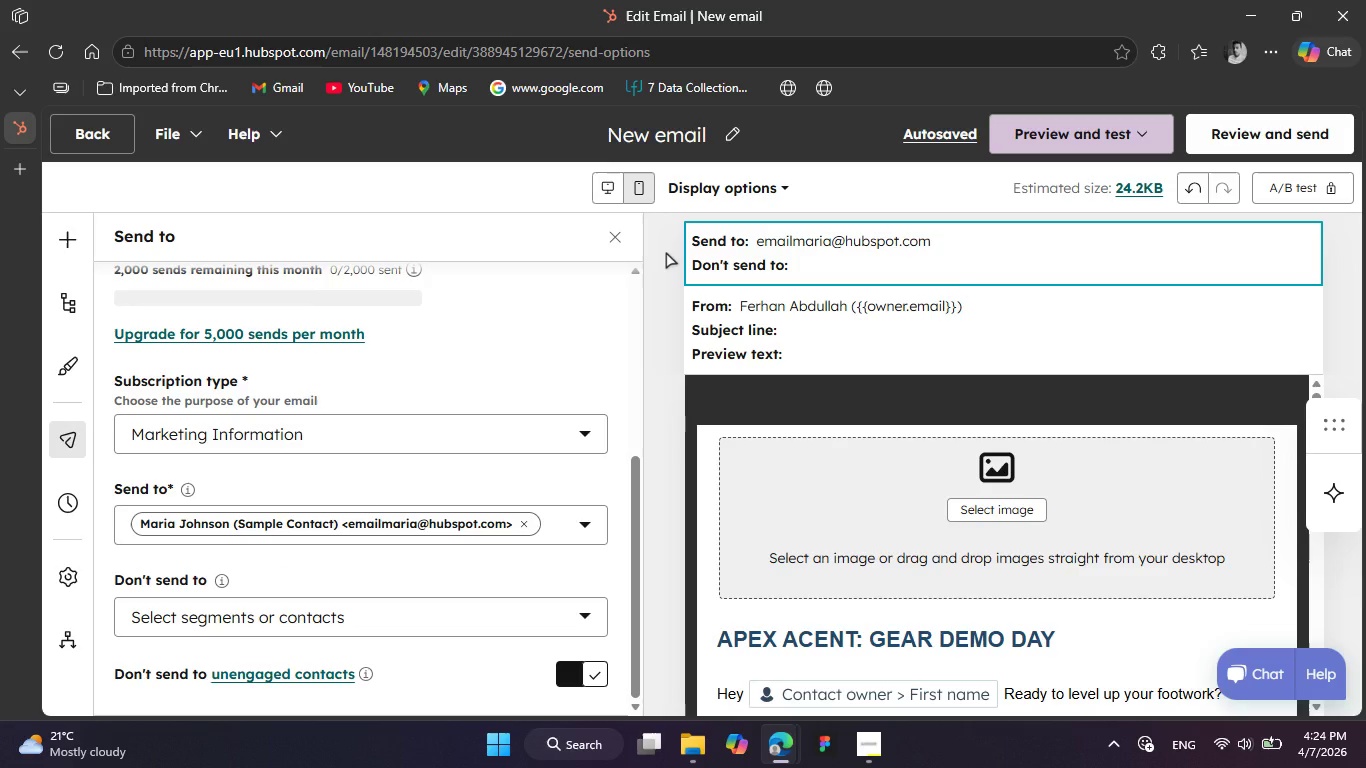 
left_click([666, 253])
 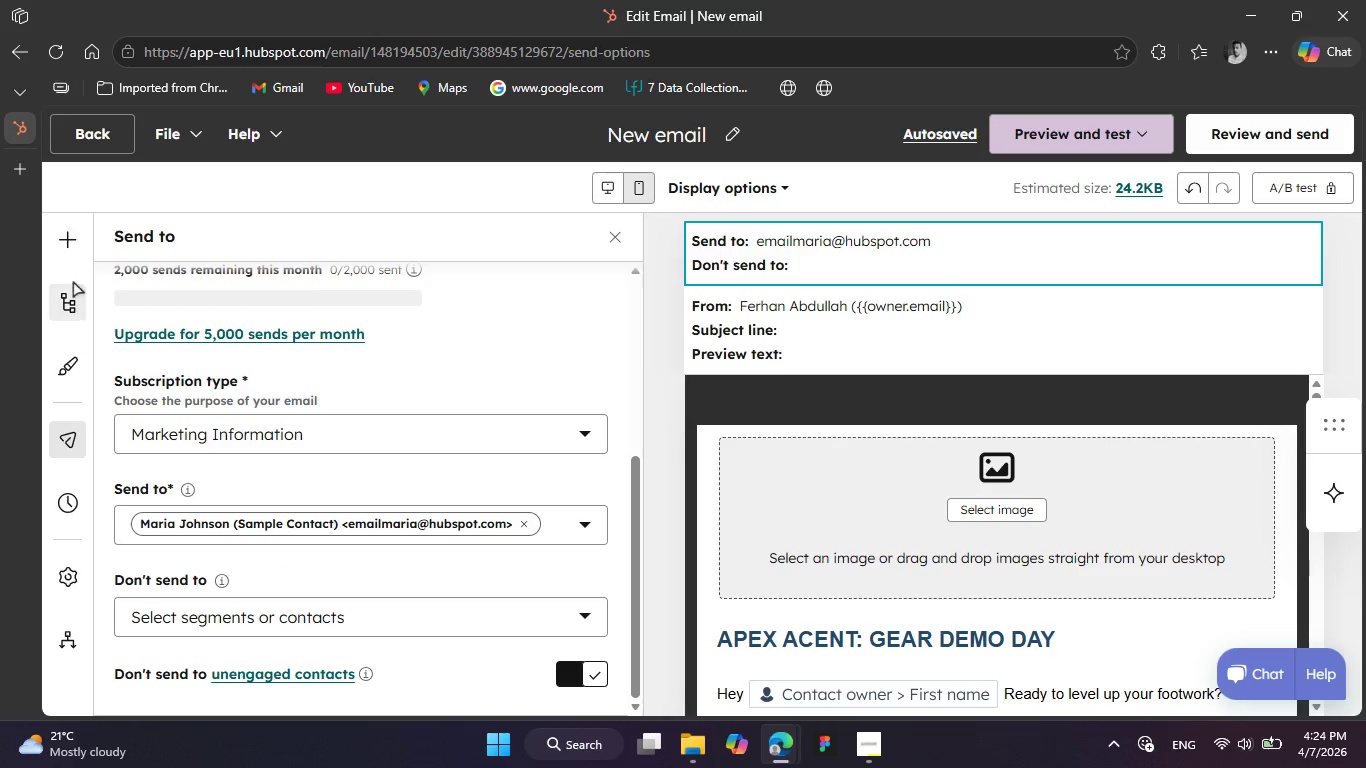 
left_click([73, 303])
 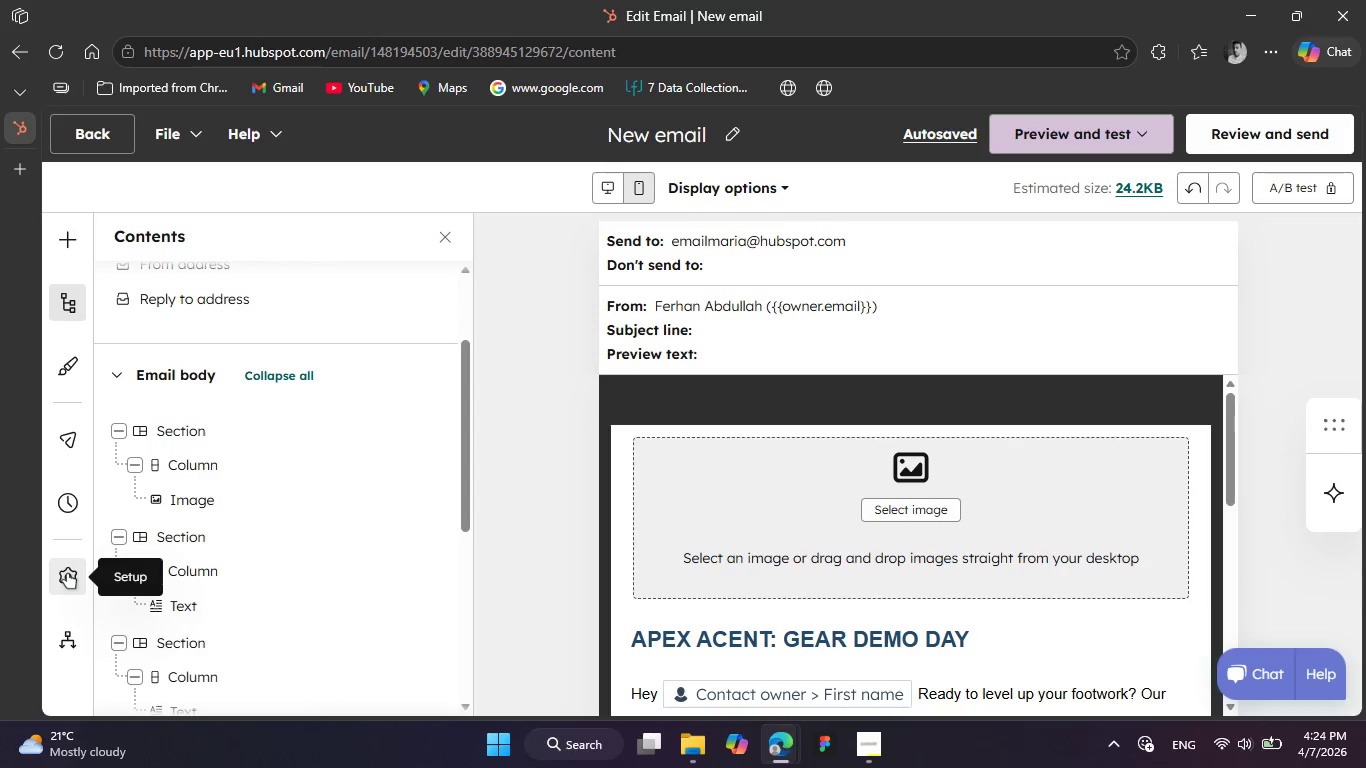 
left_click([79, 245])
 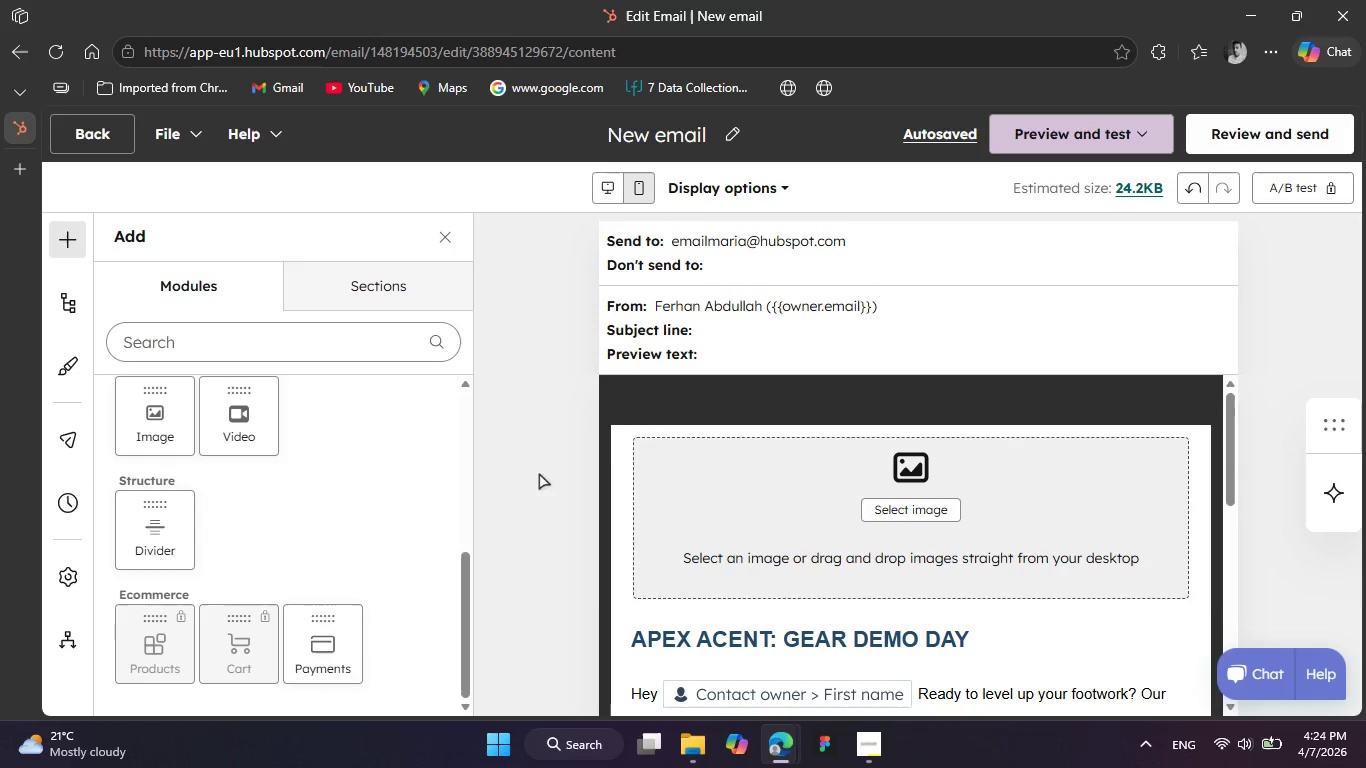 
wait(6.94)
 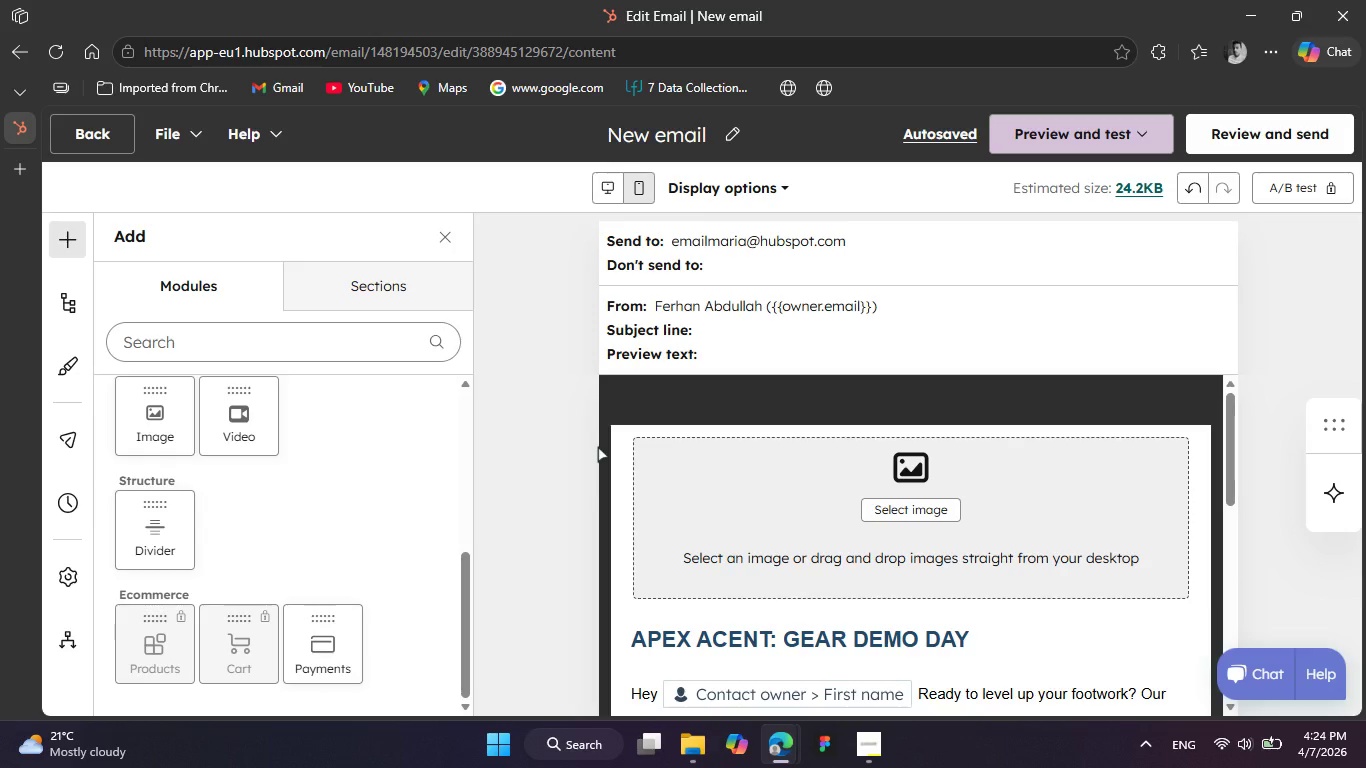 
left_click([534, 370])
 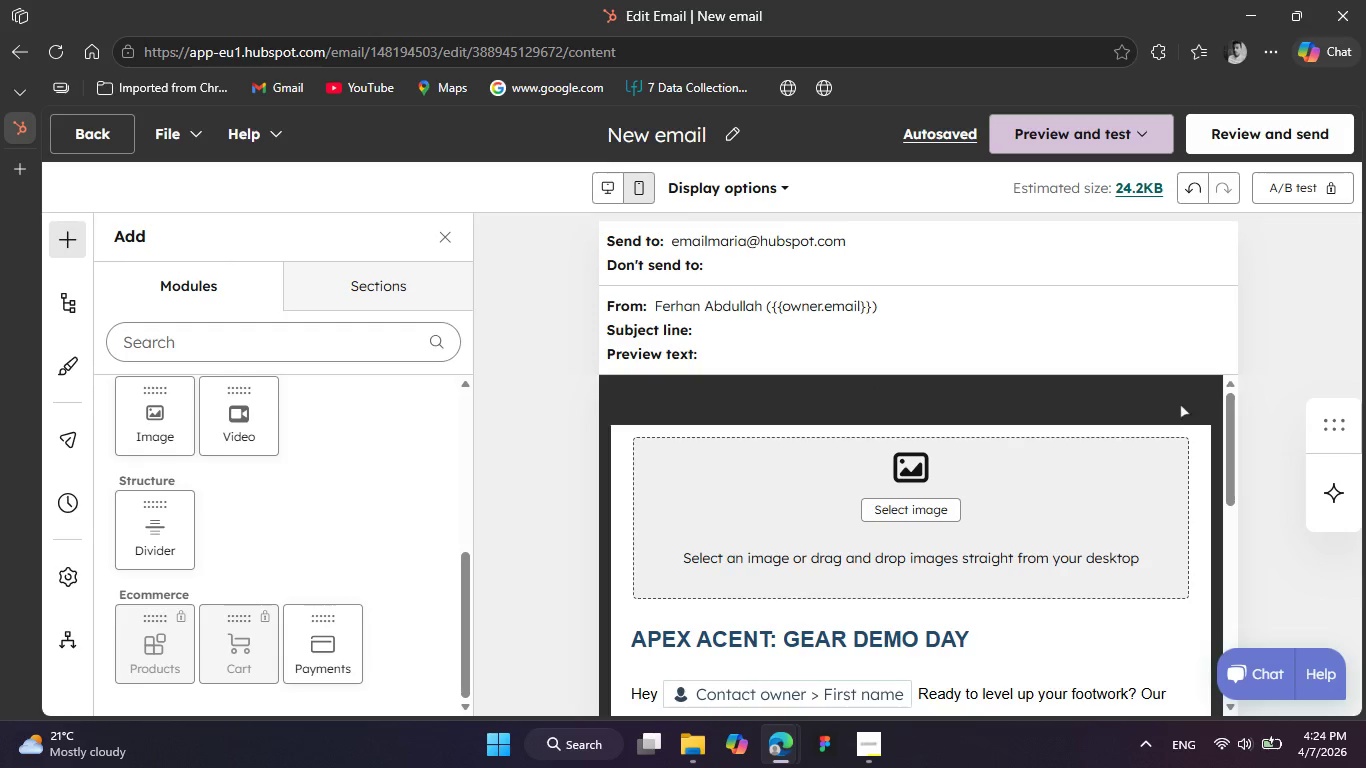 
left_click([1231, 432])
 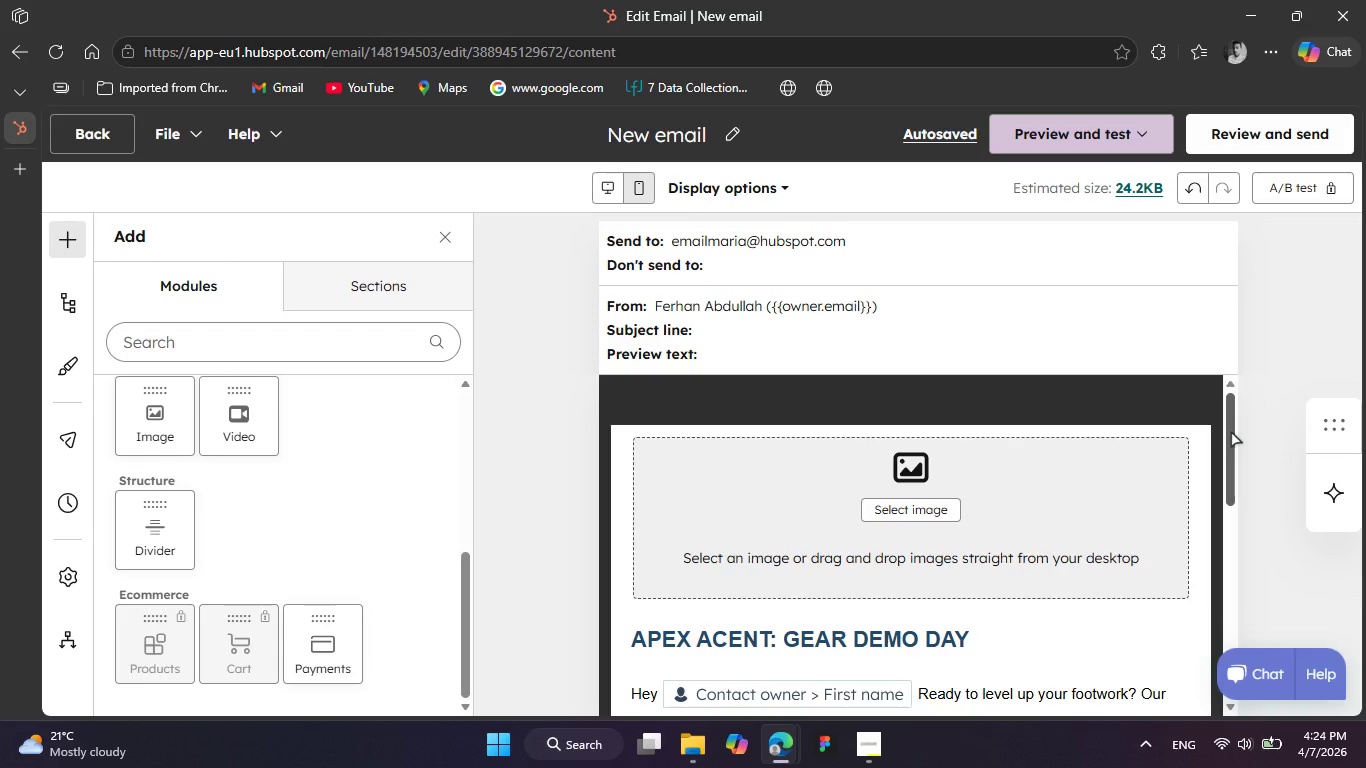 
left_click_drag(start_coordinate=[1231, 432], to_coordinate=[1229, 461])
 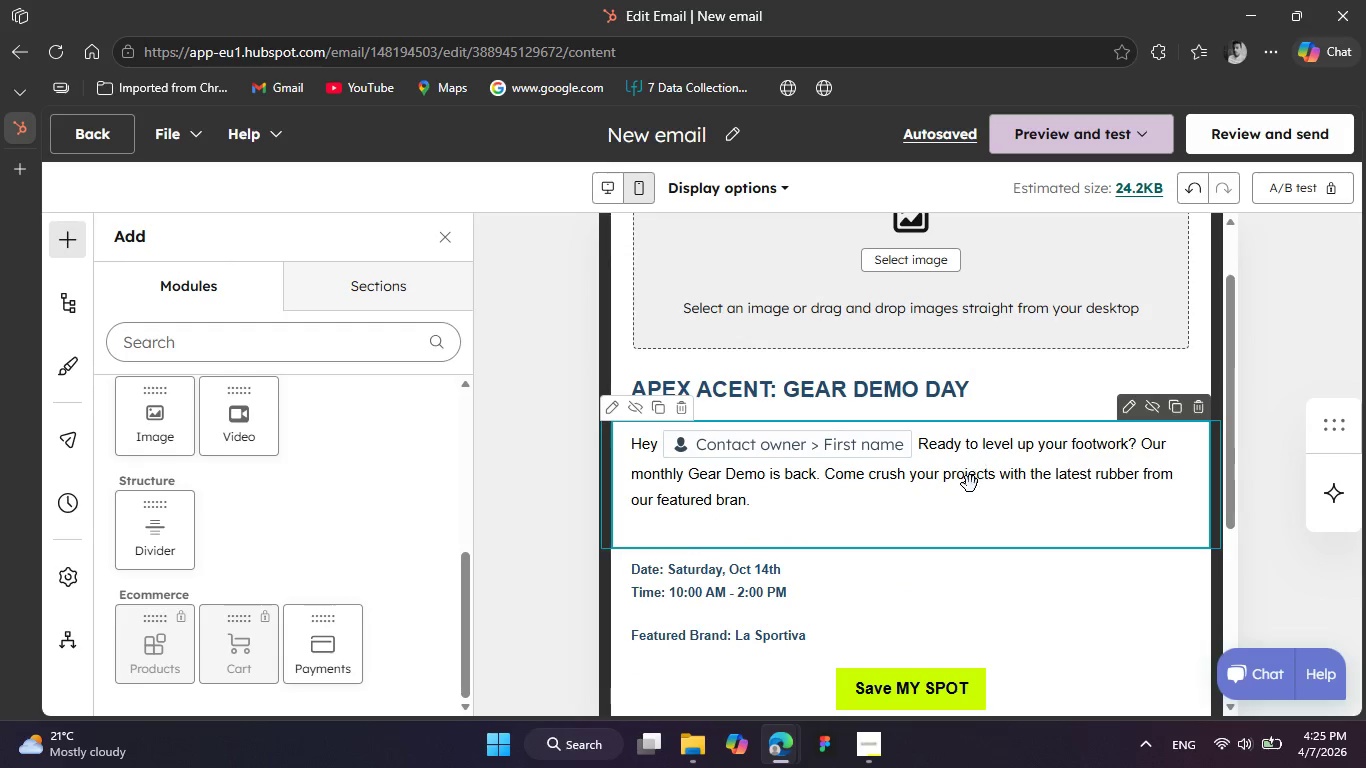 
left_click([932, 548])
 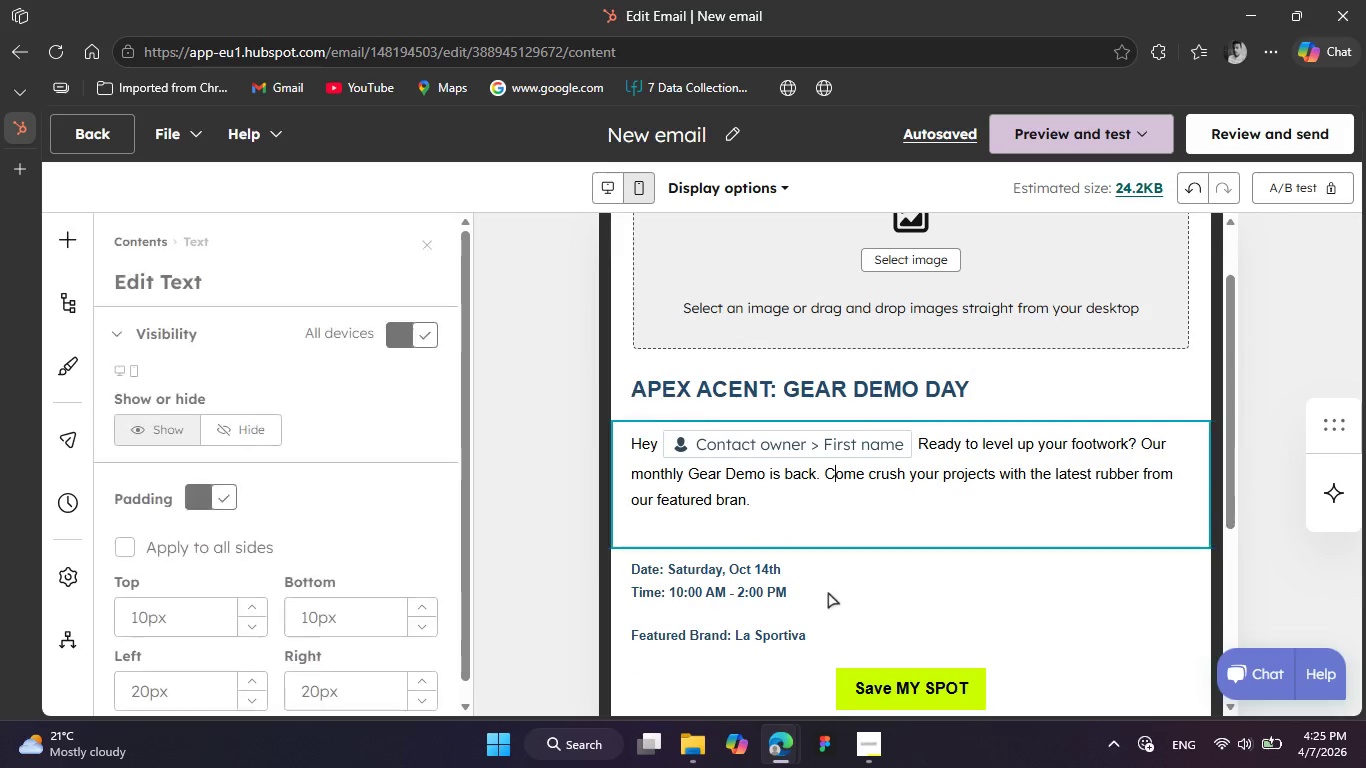 
left_click([819, 596])
 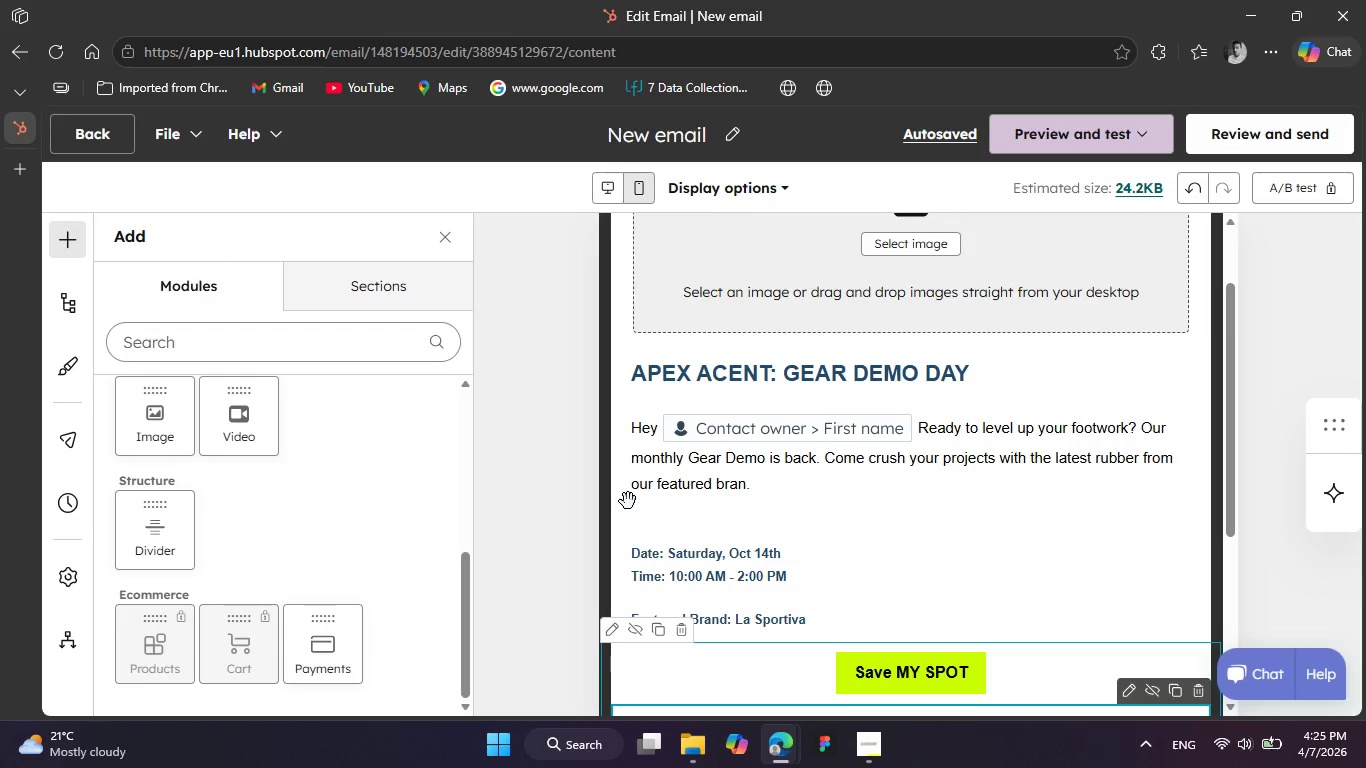 
wait(34.75)
 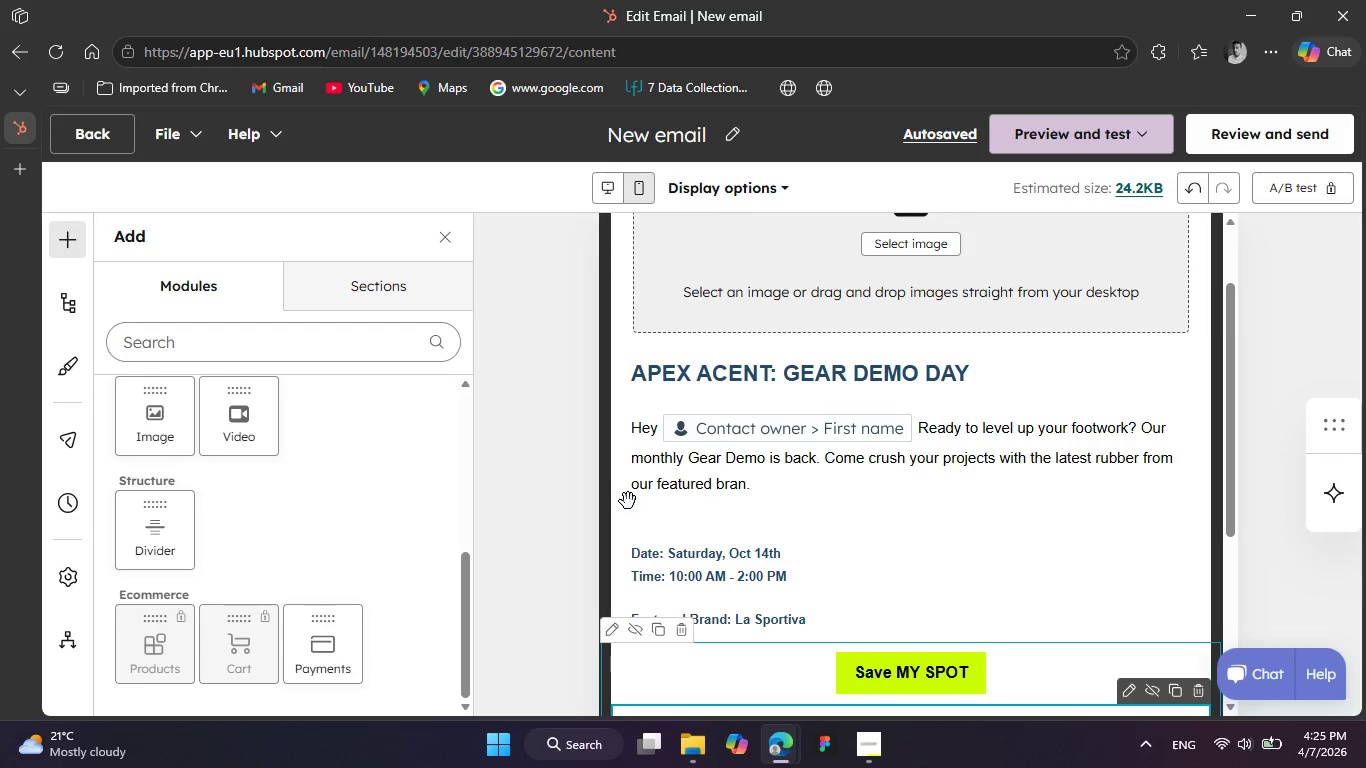 
left_click([920, 524])
 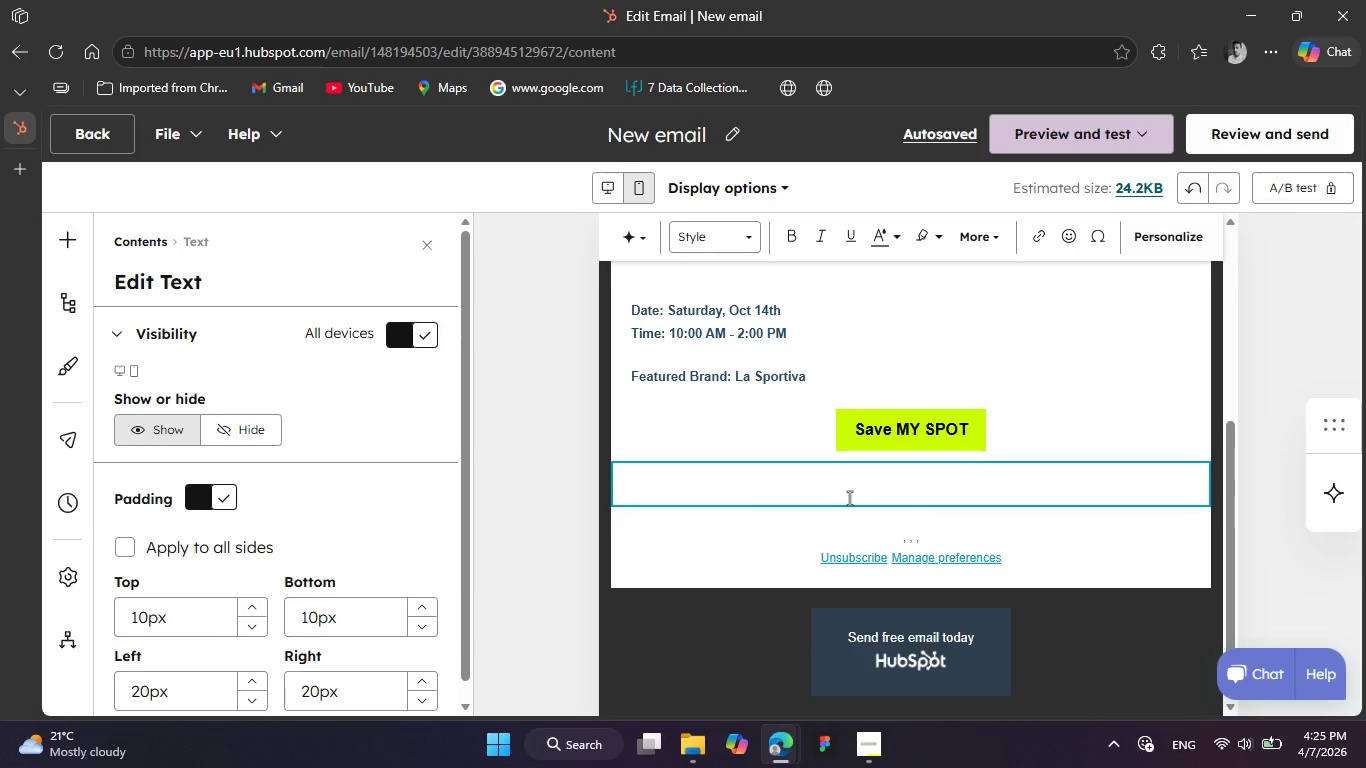 
wait(8.36)
 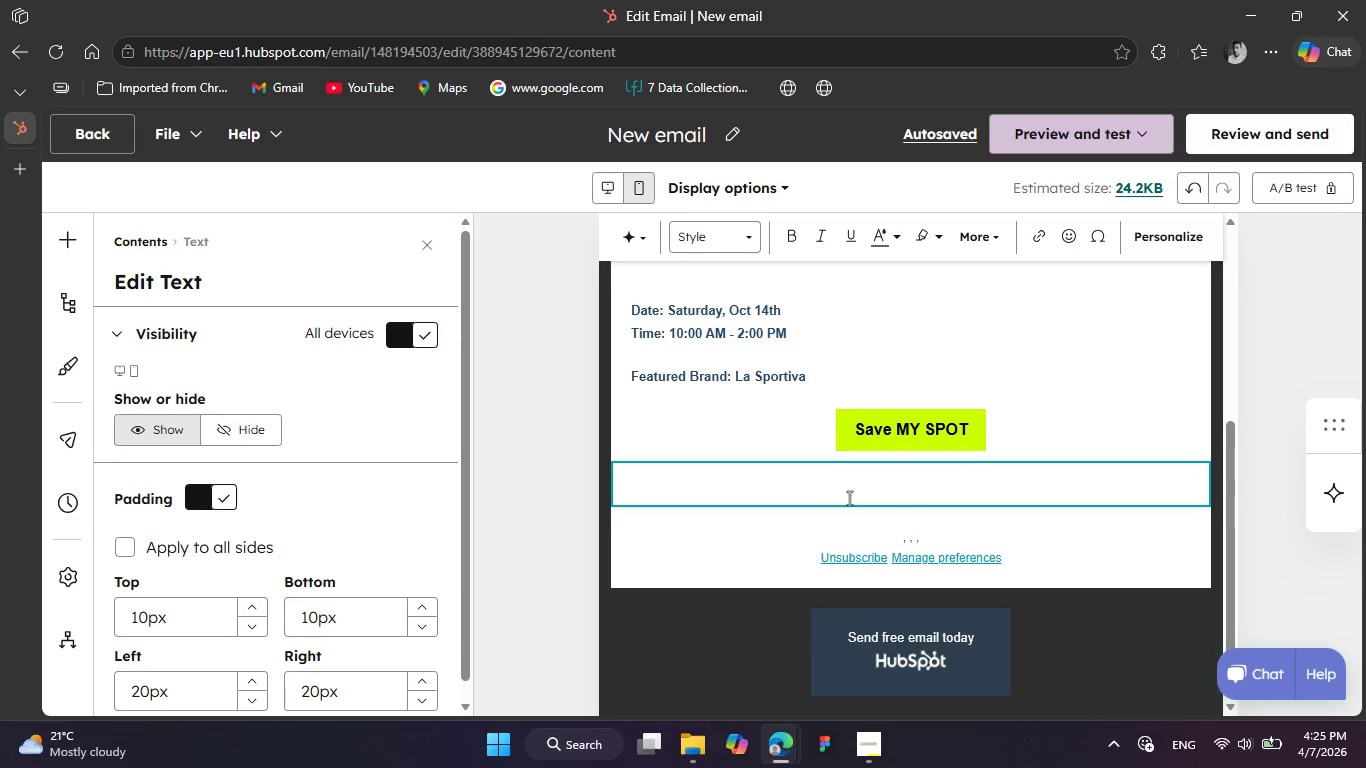 
left_click([802, 482])
 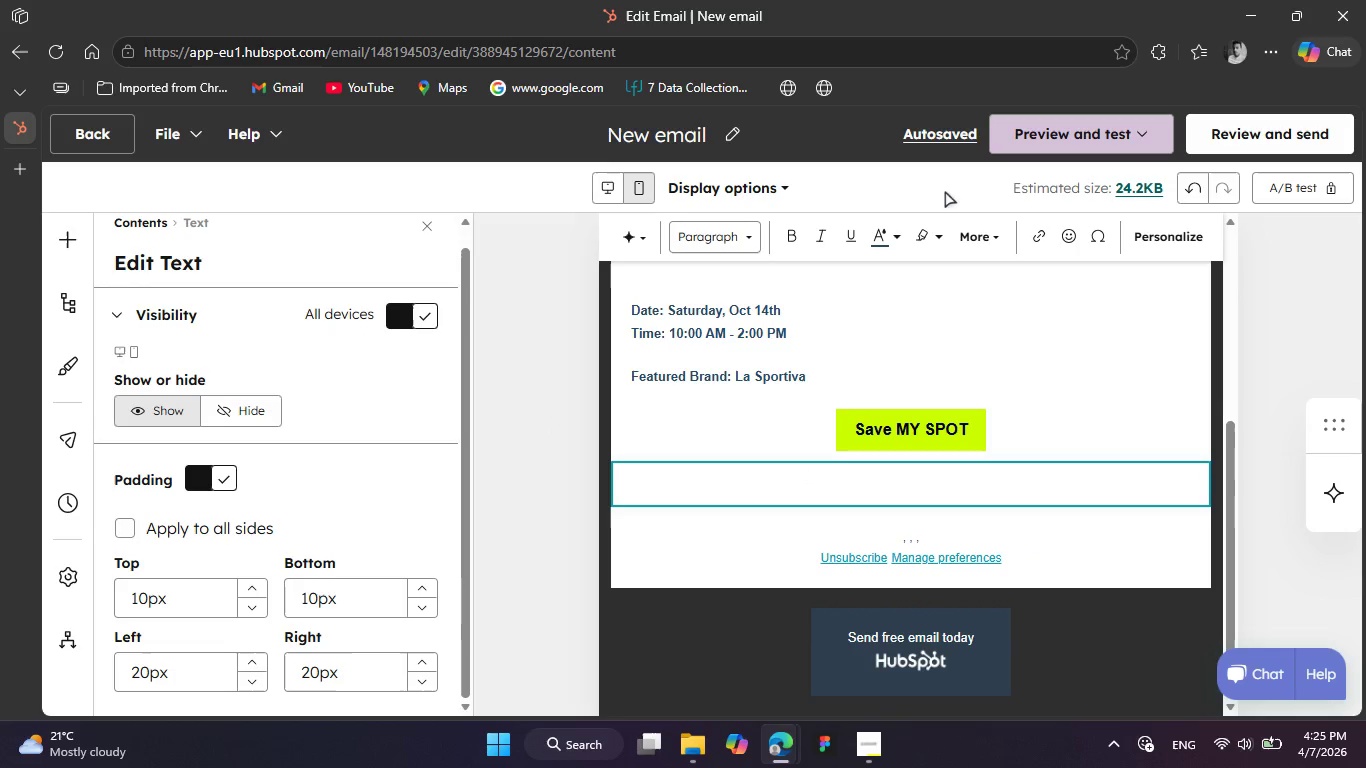 
left_click([943, 243])
 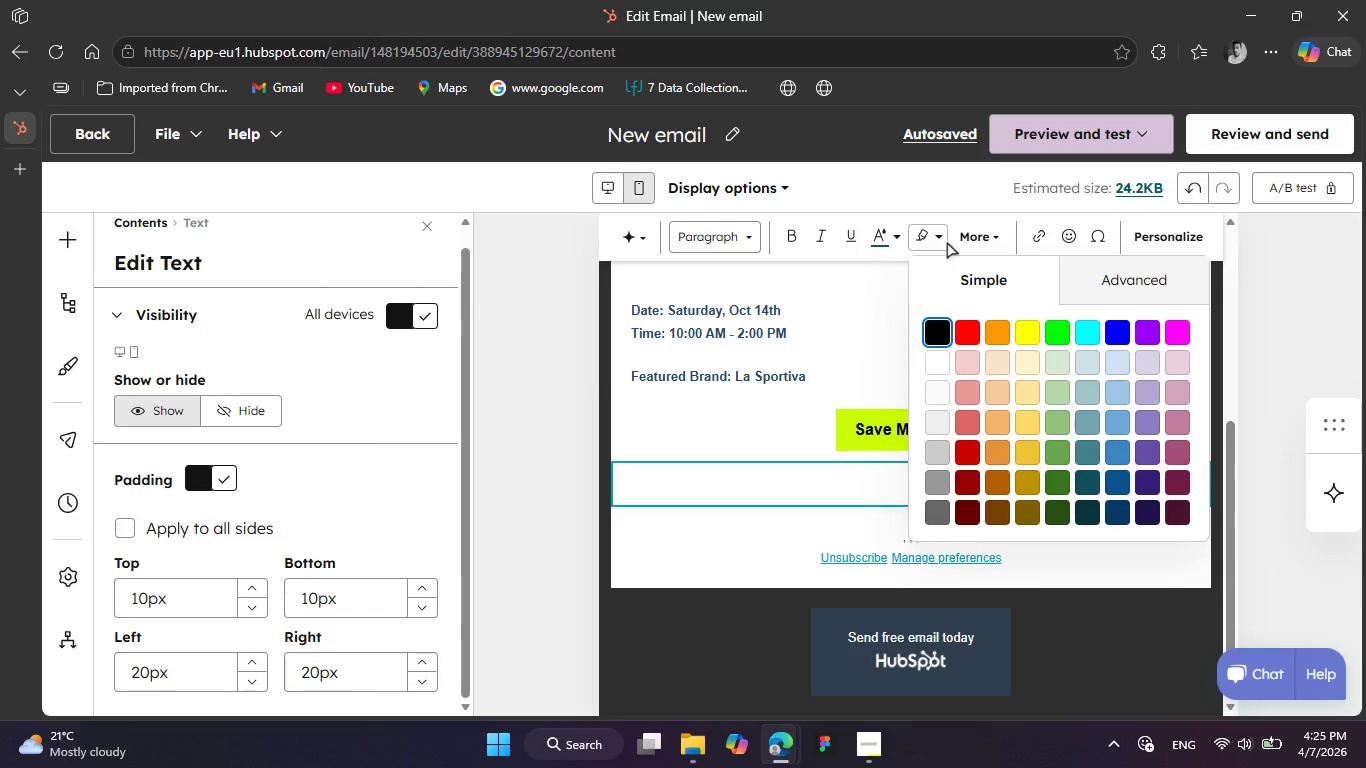 
left_click([1137, 276])
 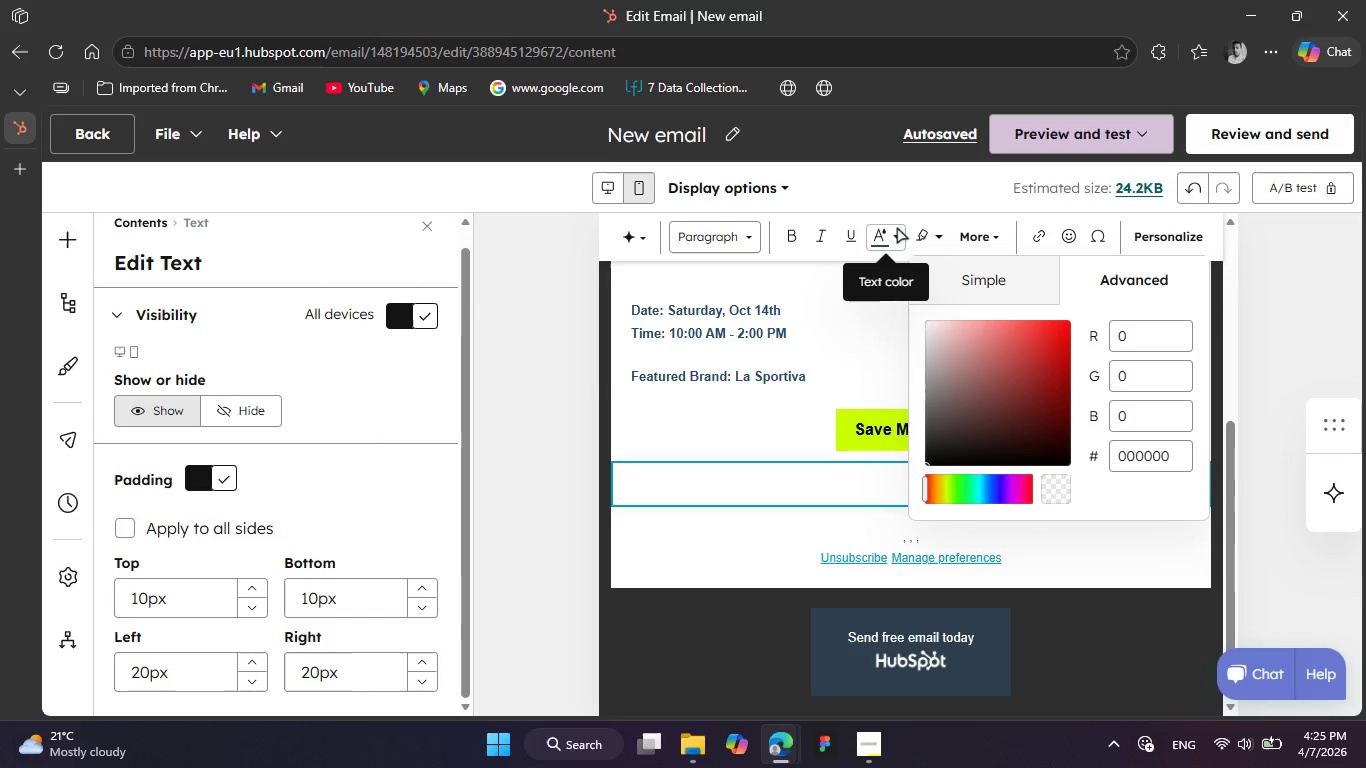 
left_click([990, 234])
 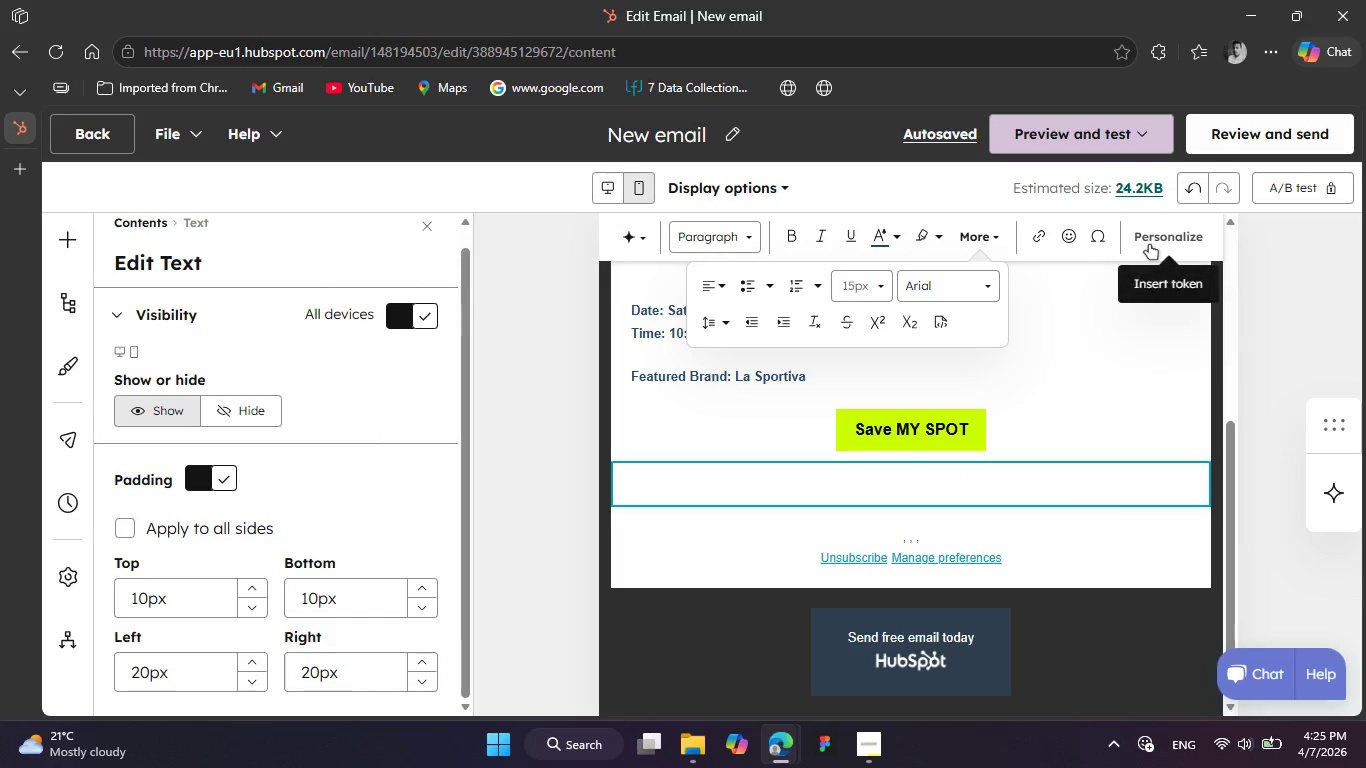 
wait(6.64)
 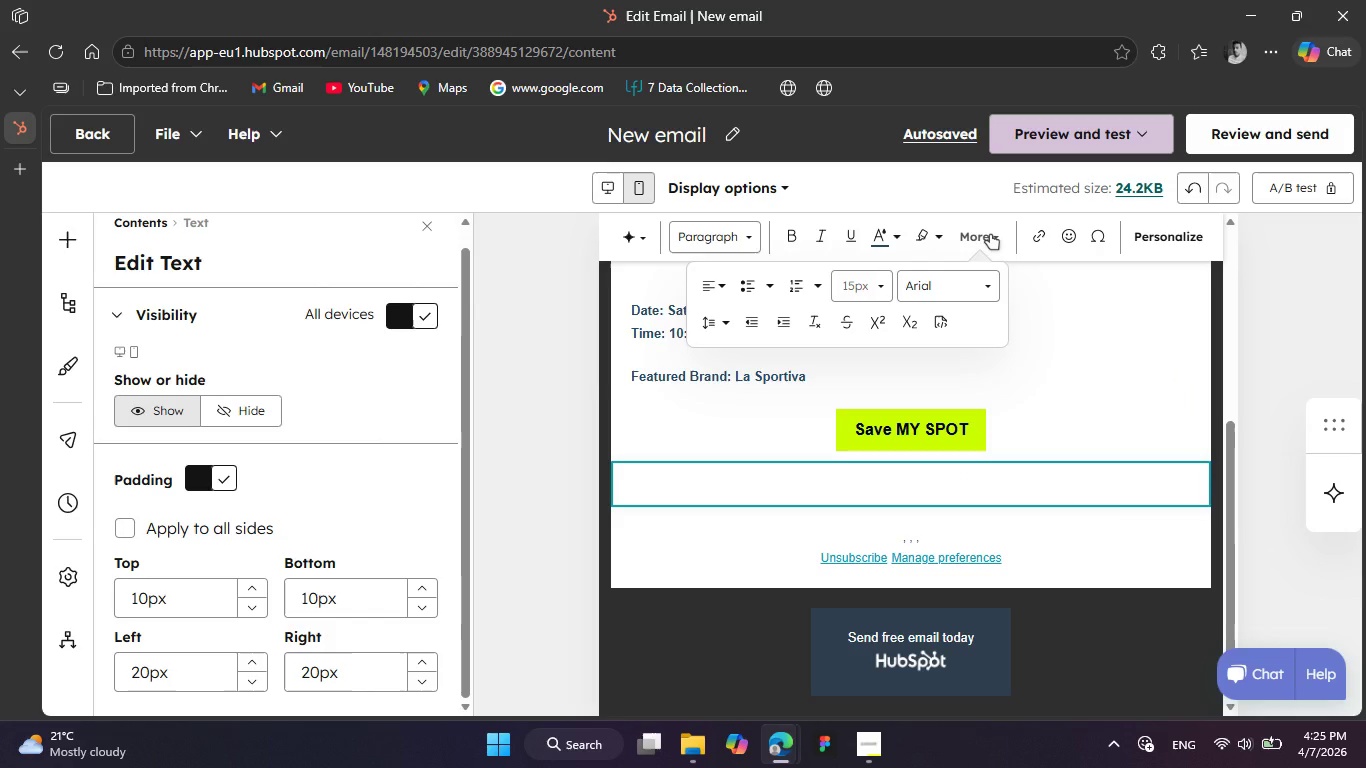 
left_click([1149, 244])
 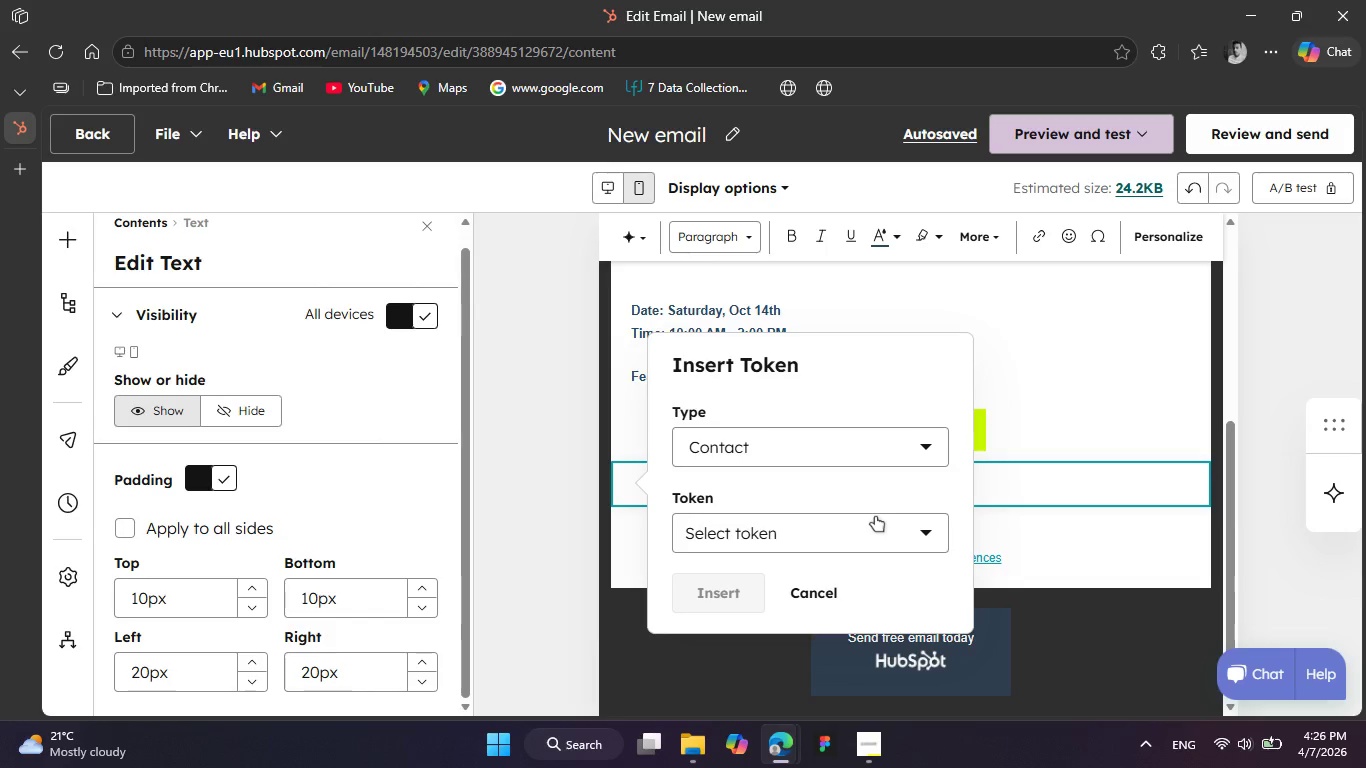 
left_click([831, 587])
 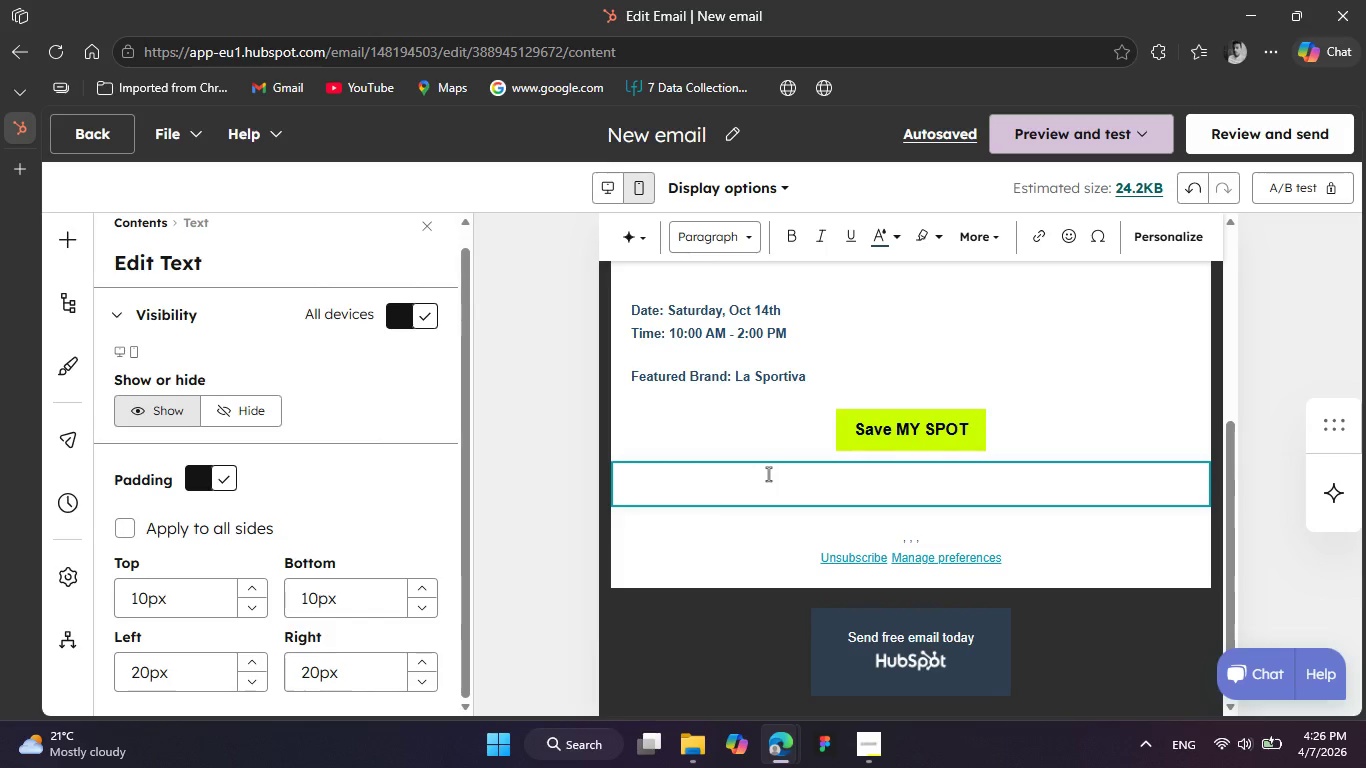 
left_click([769, 474])
 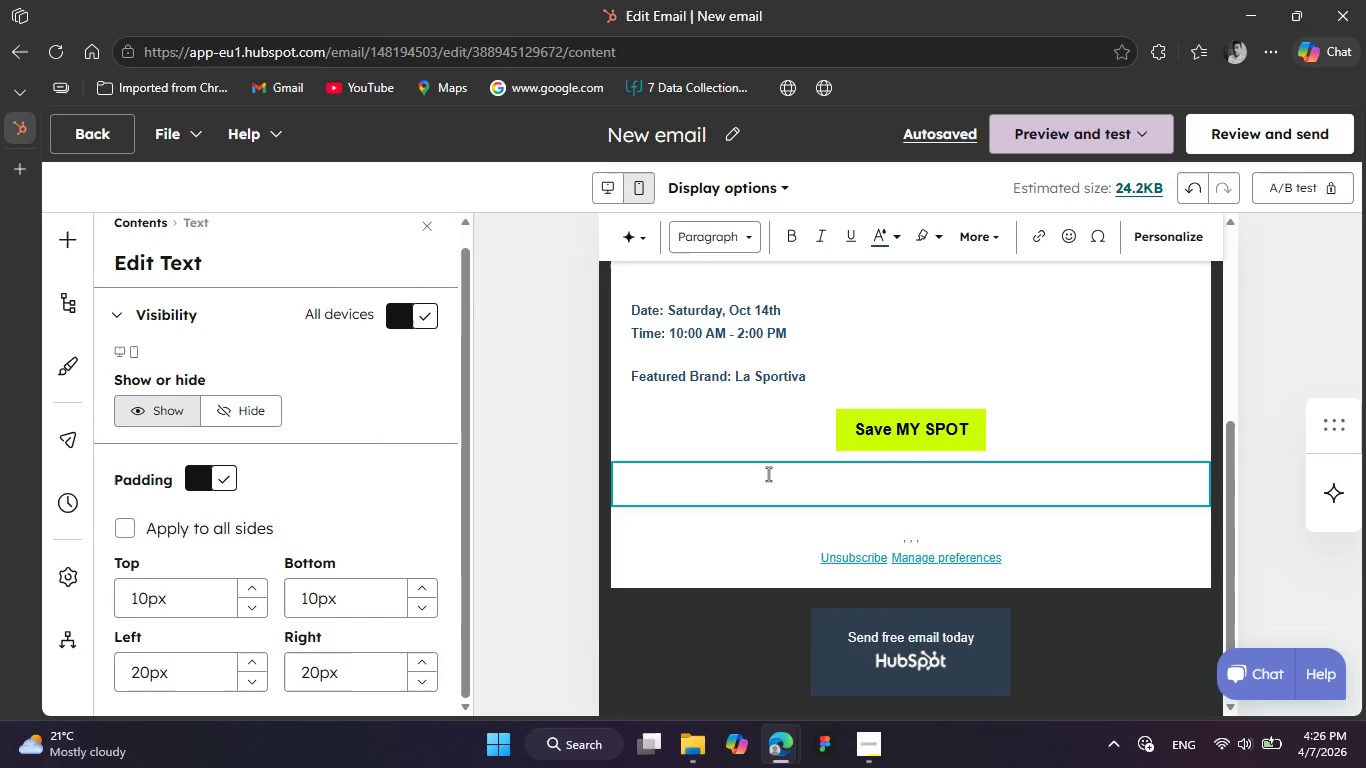 
right_click([769, 474])
 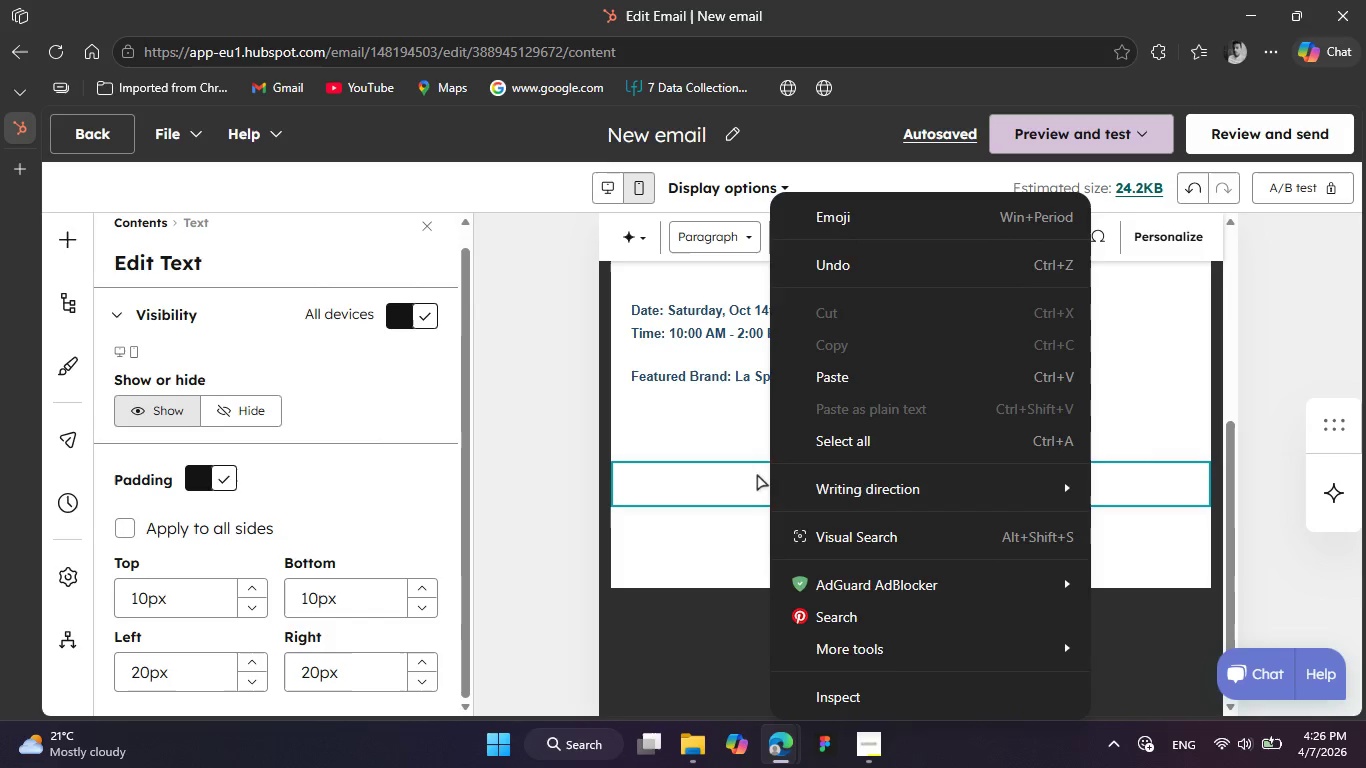 
left_click([717, 475])
 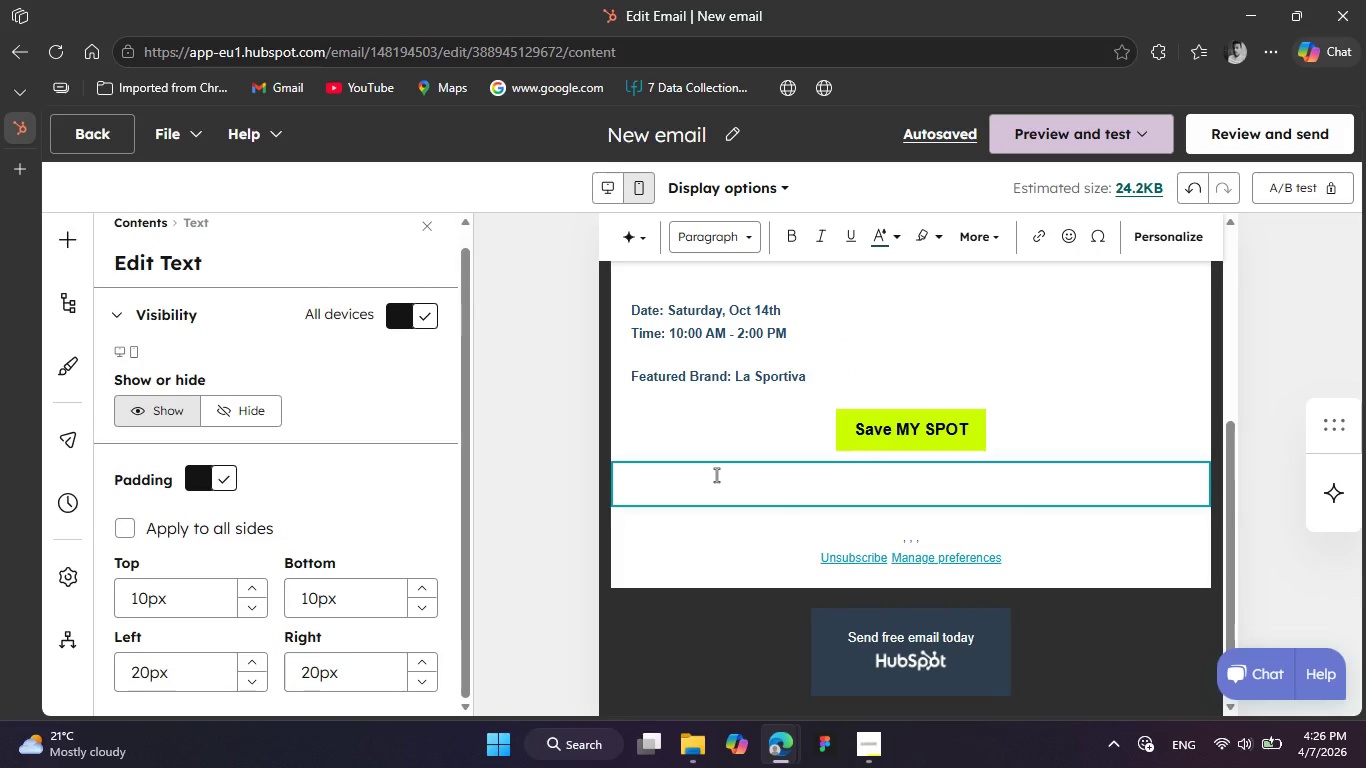 
left_click([717, 475])
 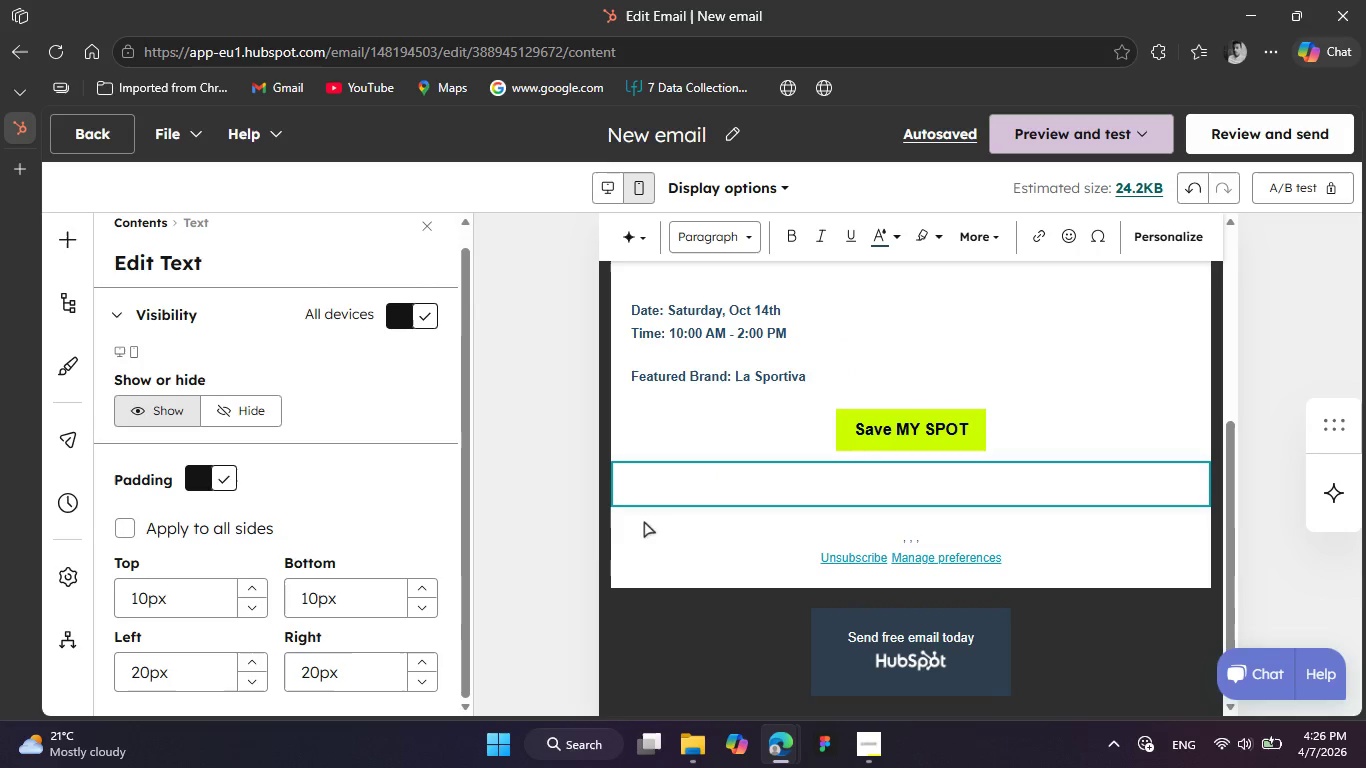 
left_click([592, 549])
 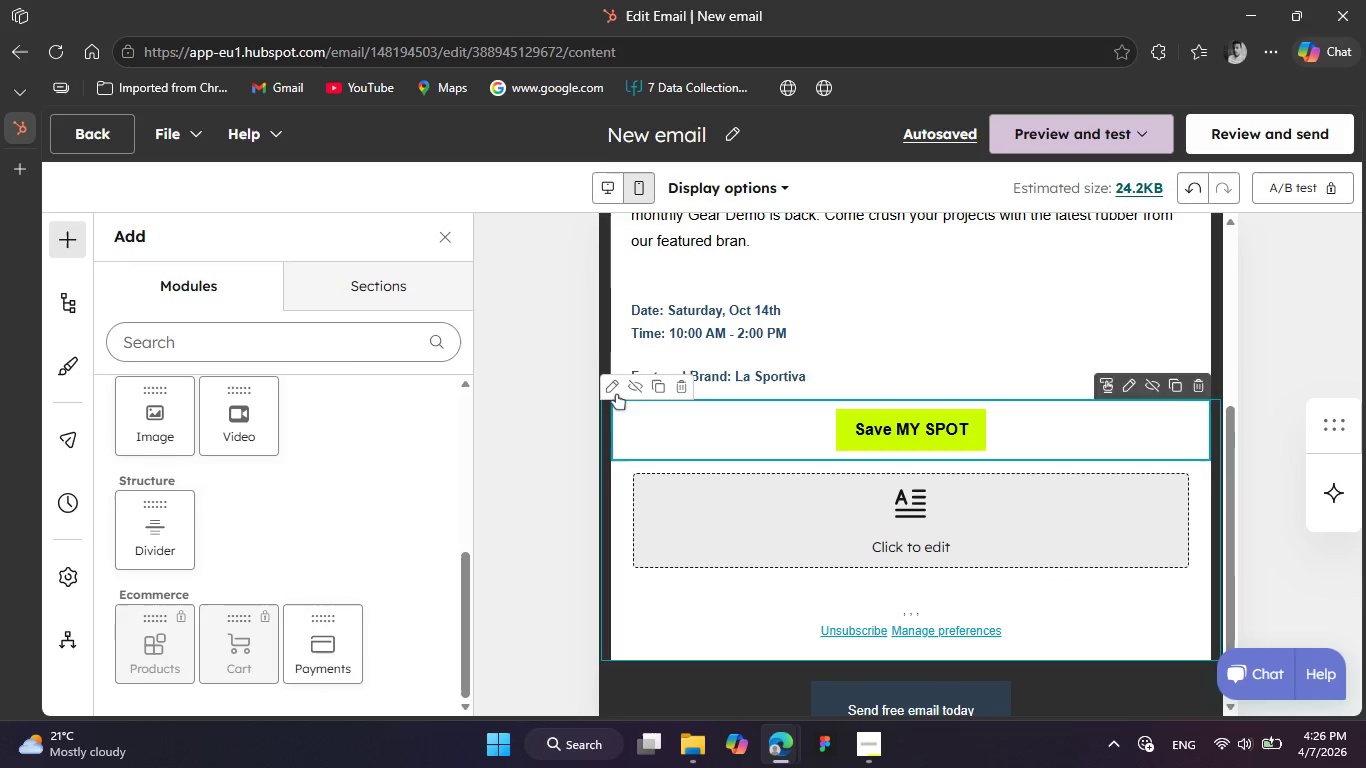 
mouse_move([651, 528])
 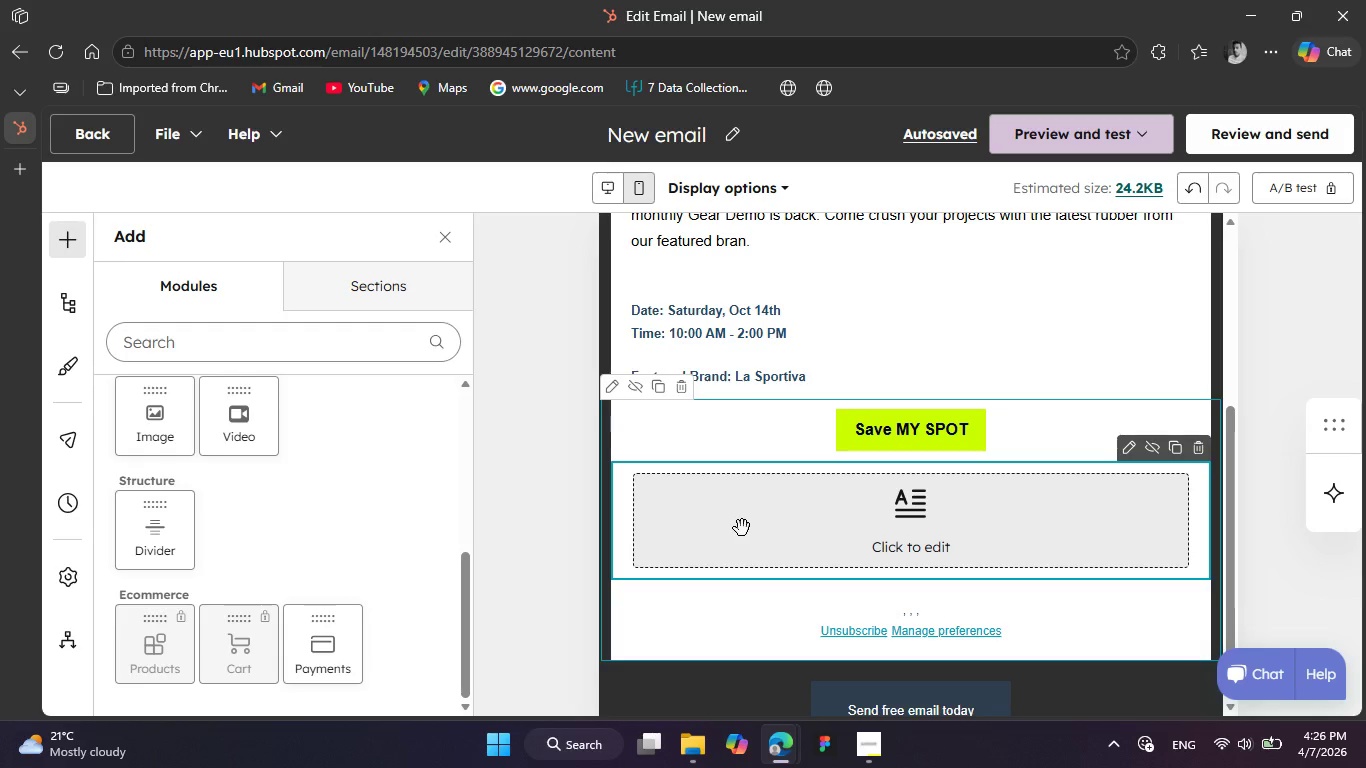 
left_click([742, 528])
 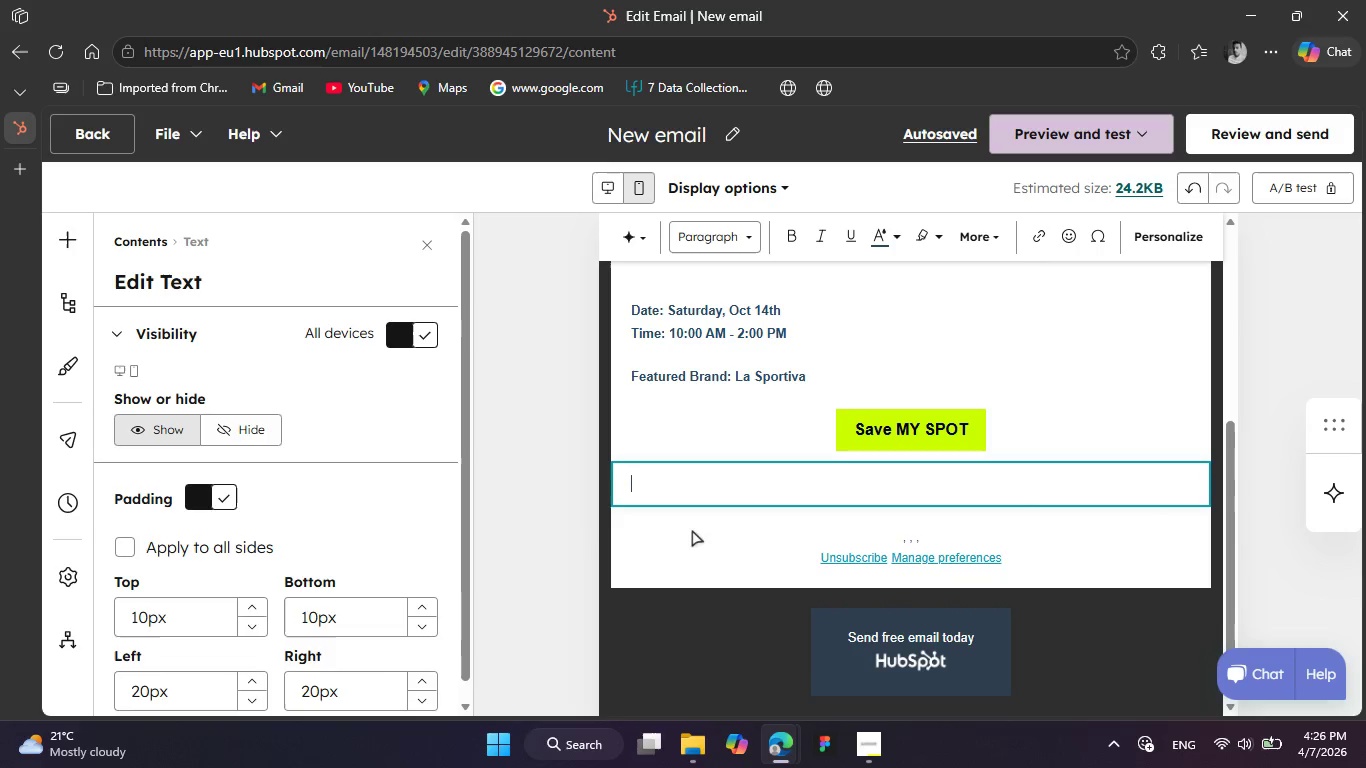 
left_click([590, 534])
 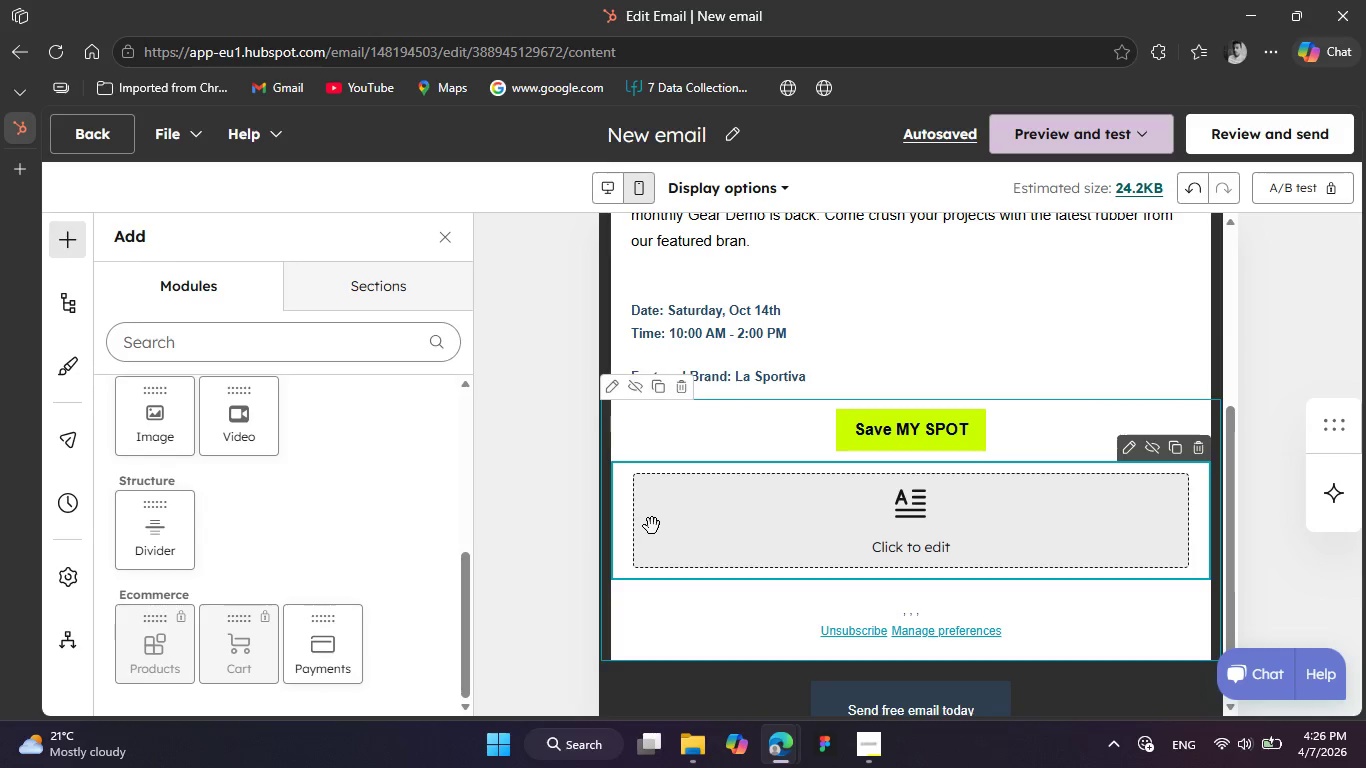 
left_click([658, 526])
 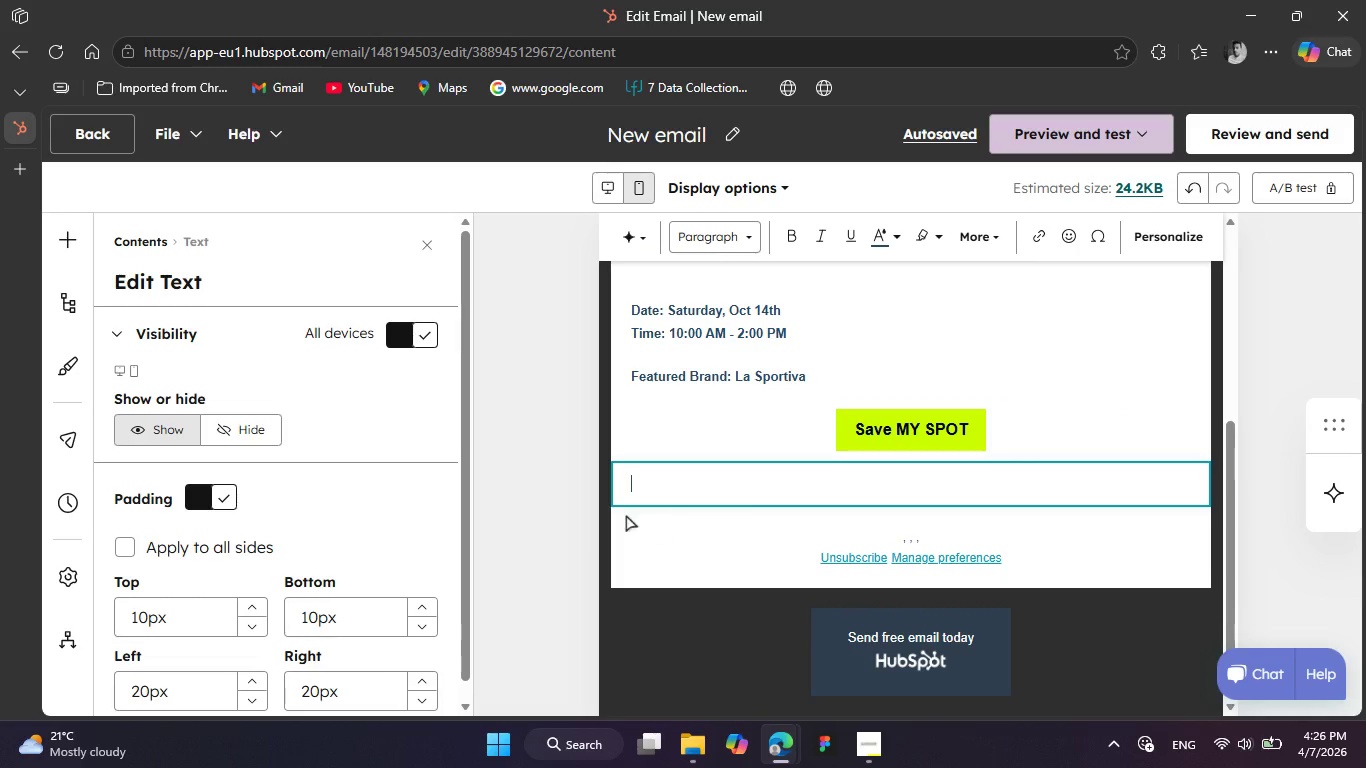 
left_click([191, 237])
 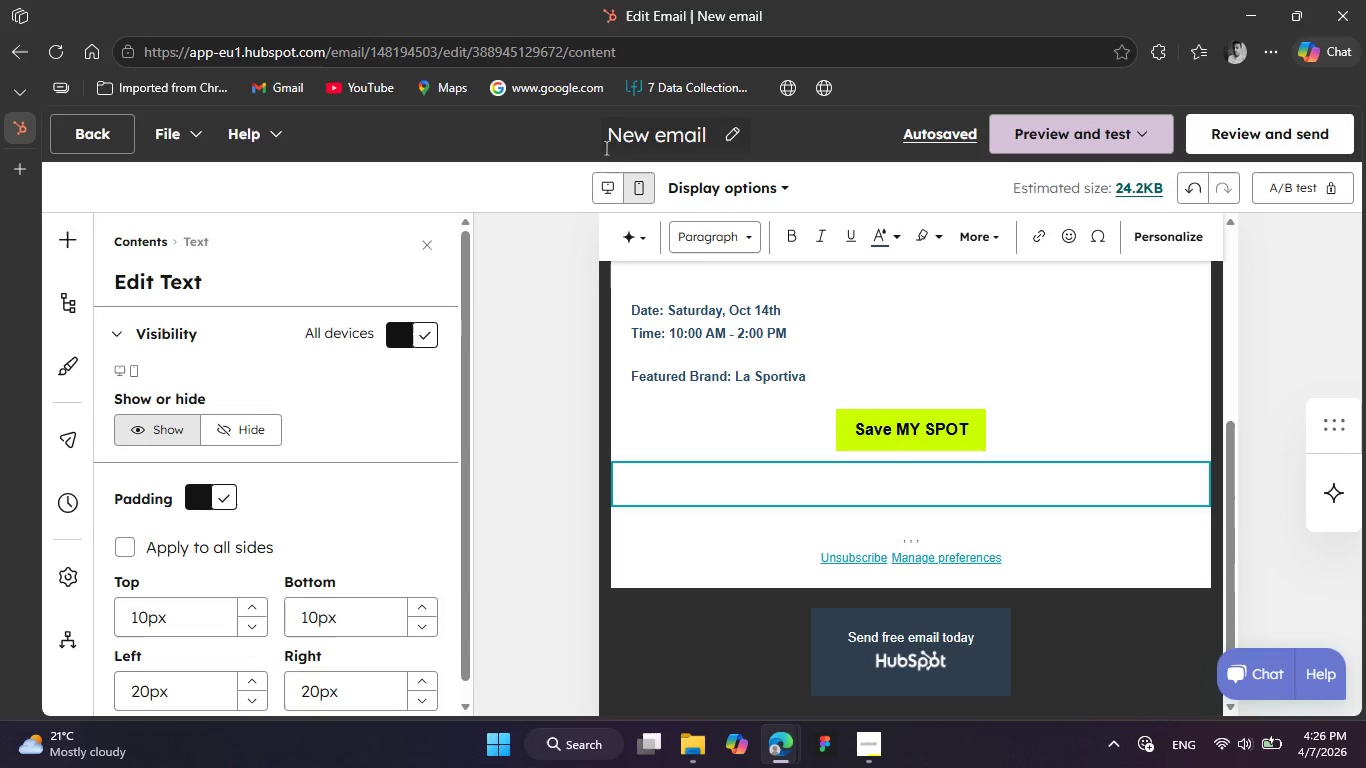 
left_click([600, 191])
 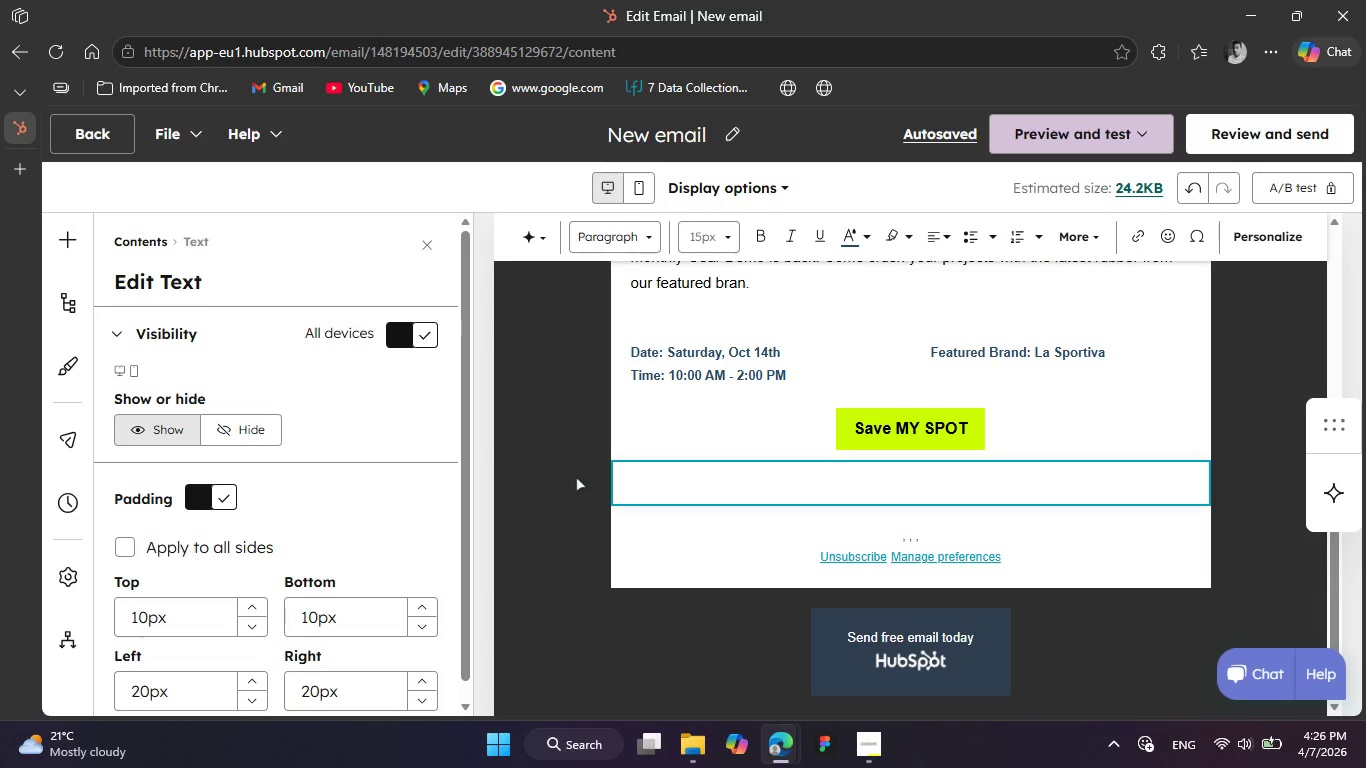 
mouse_move([656, 492])
 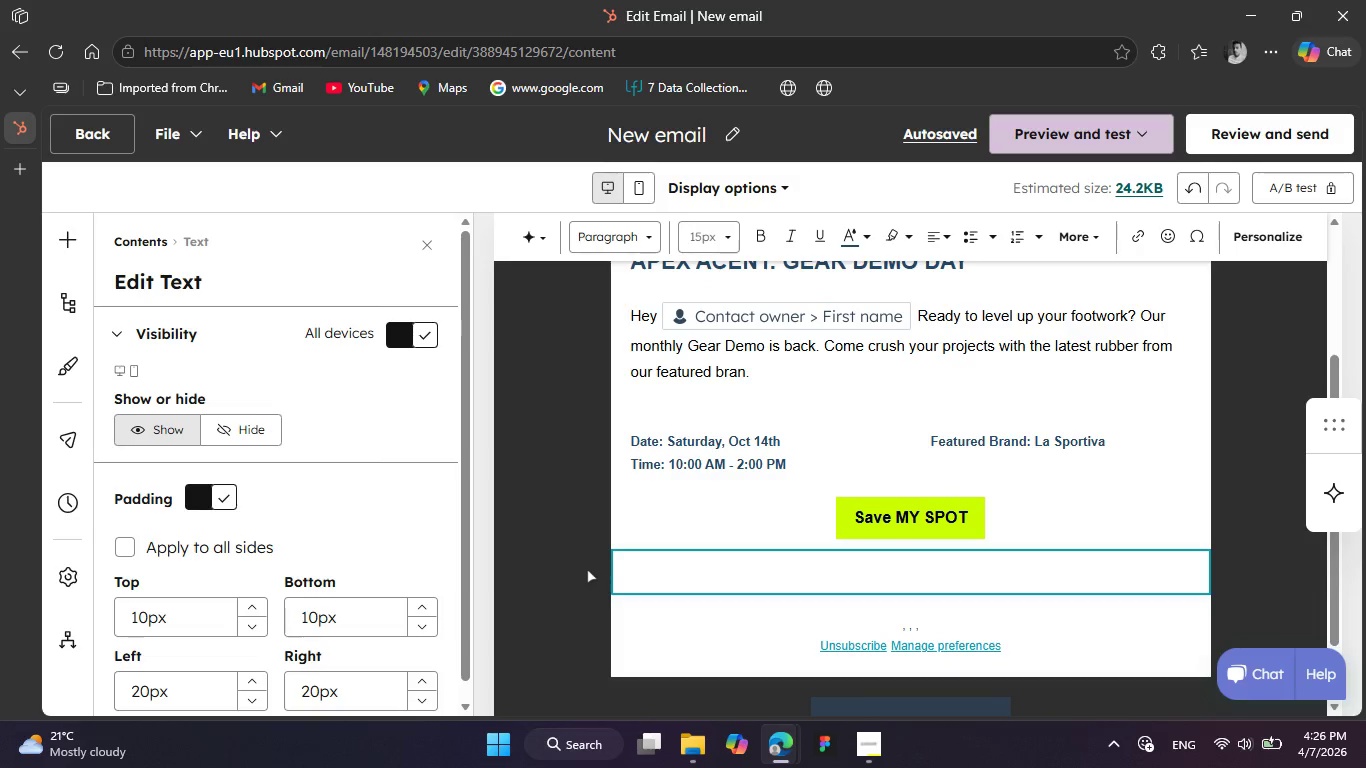 
left_click([587, 569])
 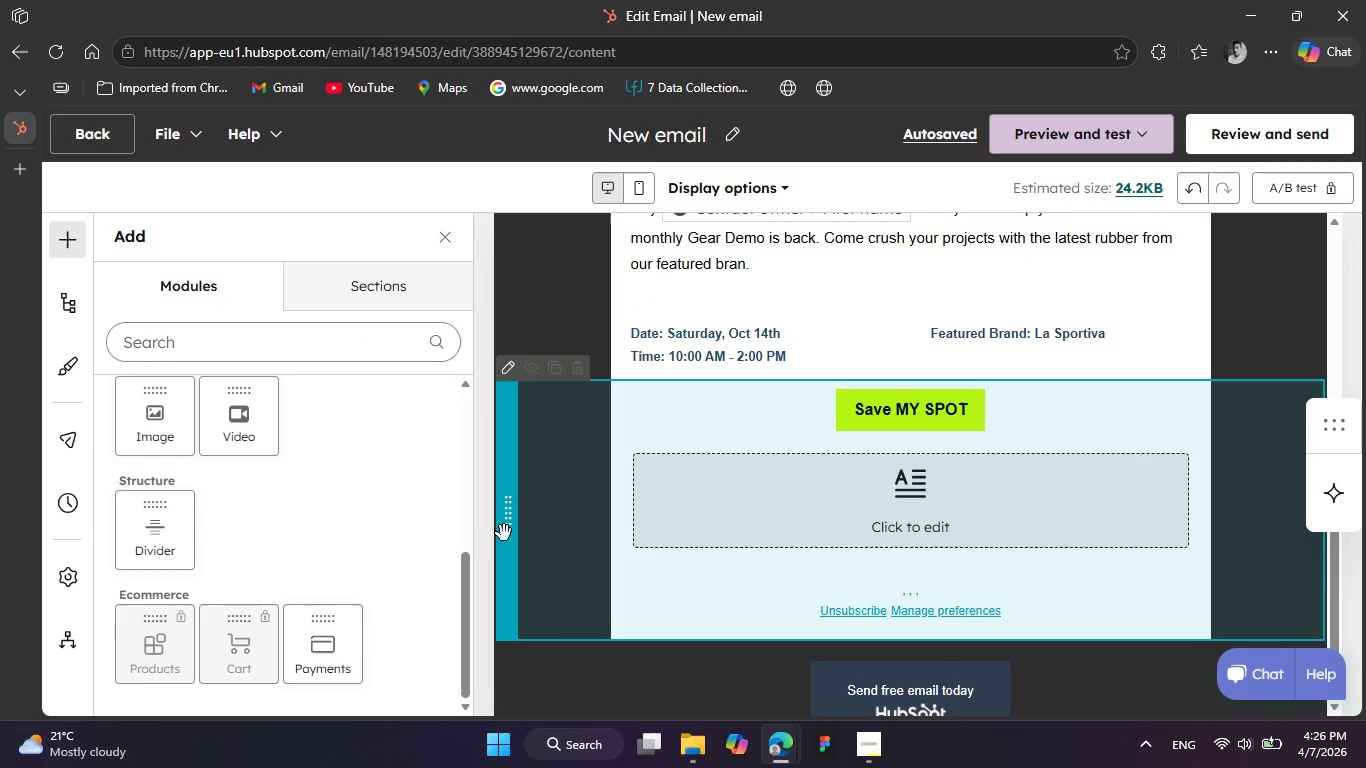 
wait(5.58)
 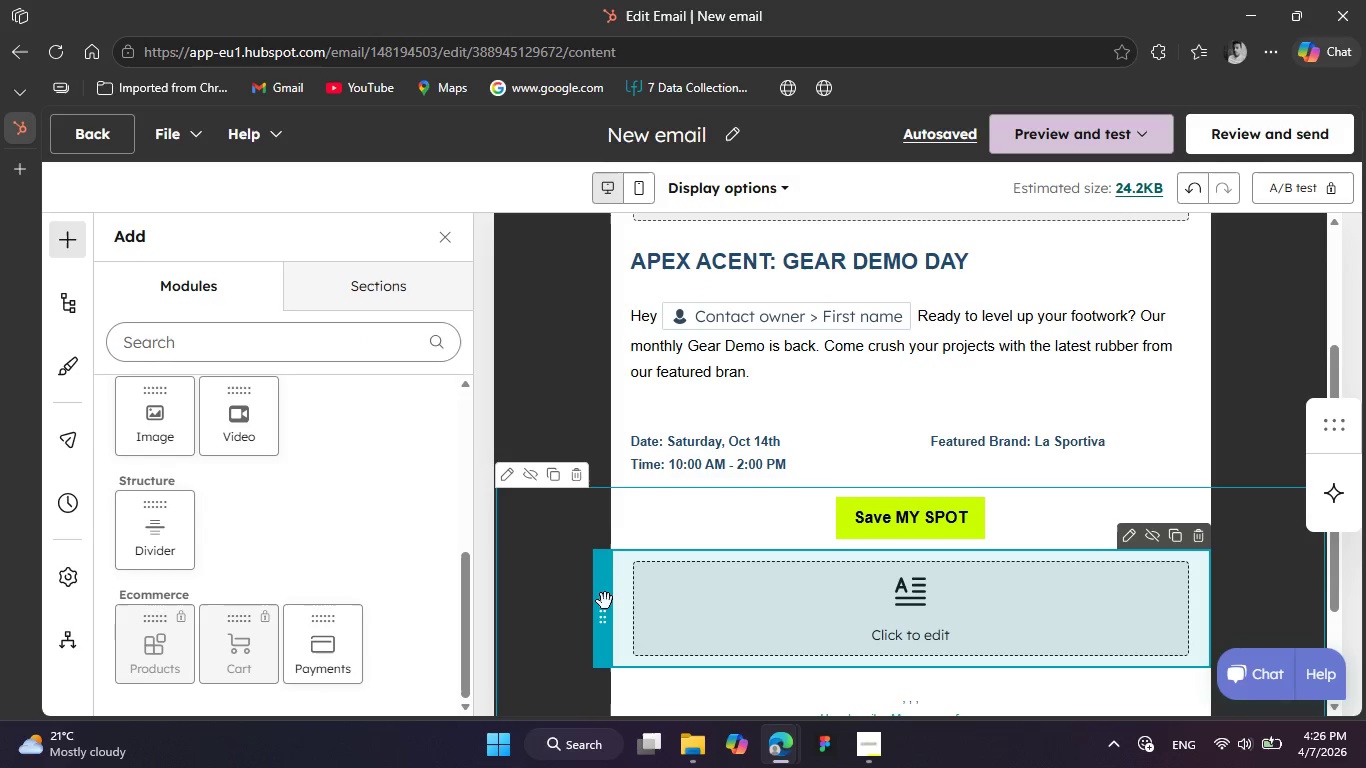 
left_click([506, 374])
 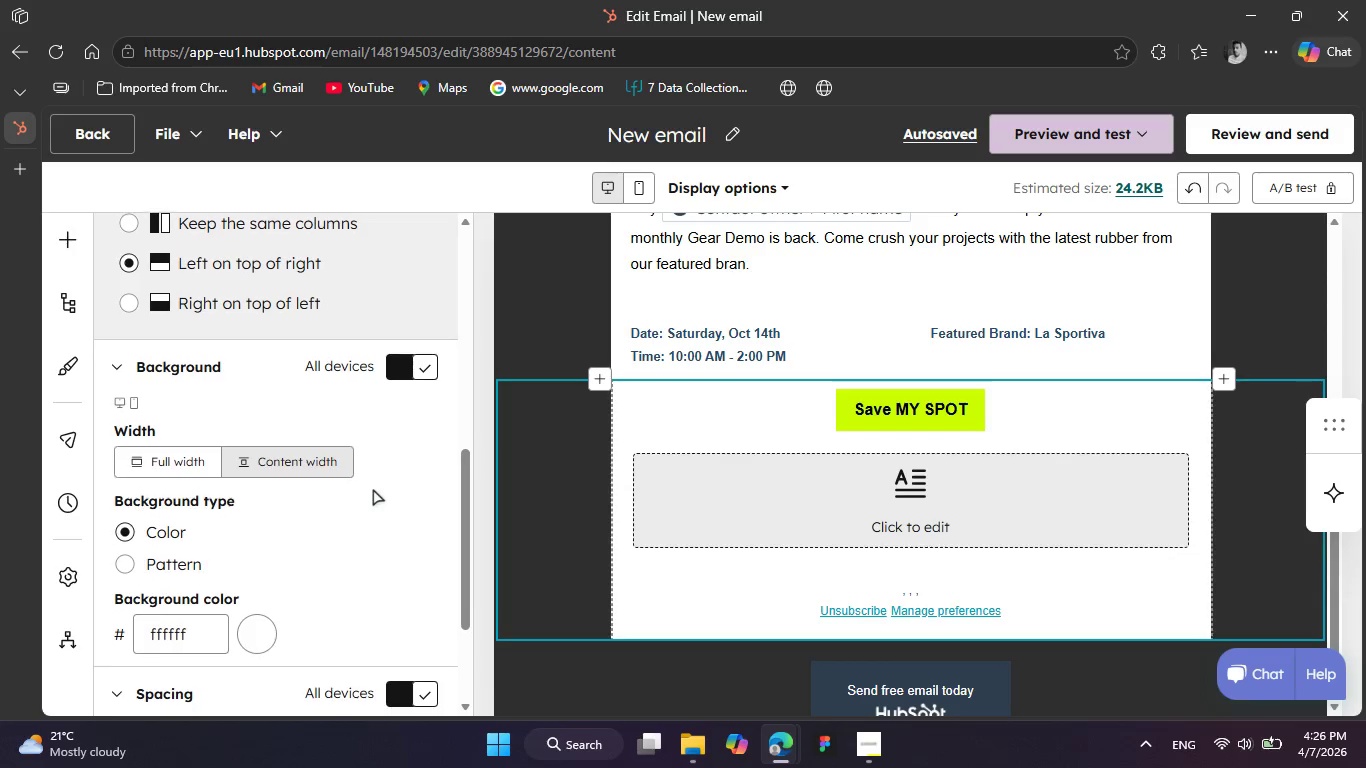 
wait(7.16)
 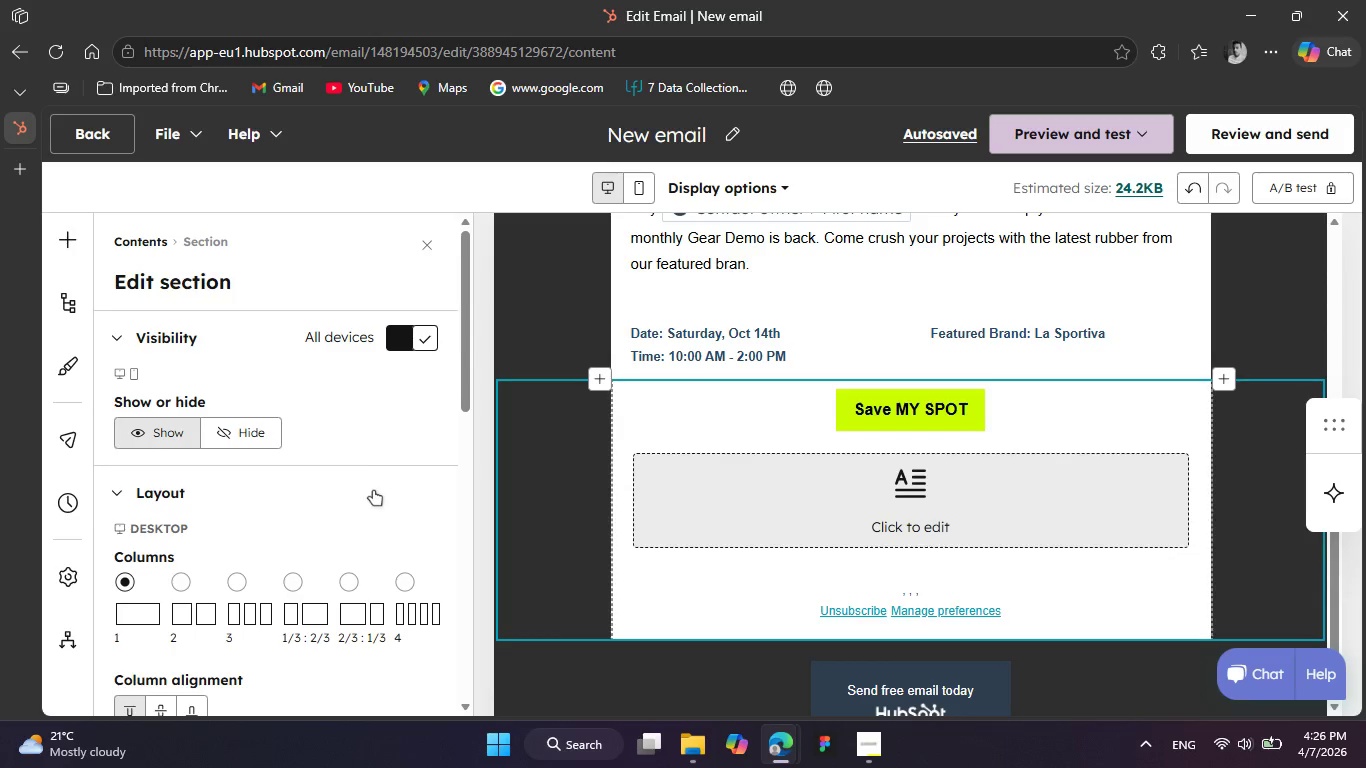 
left_click([180, 386])
 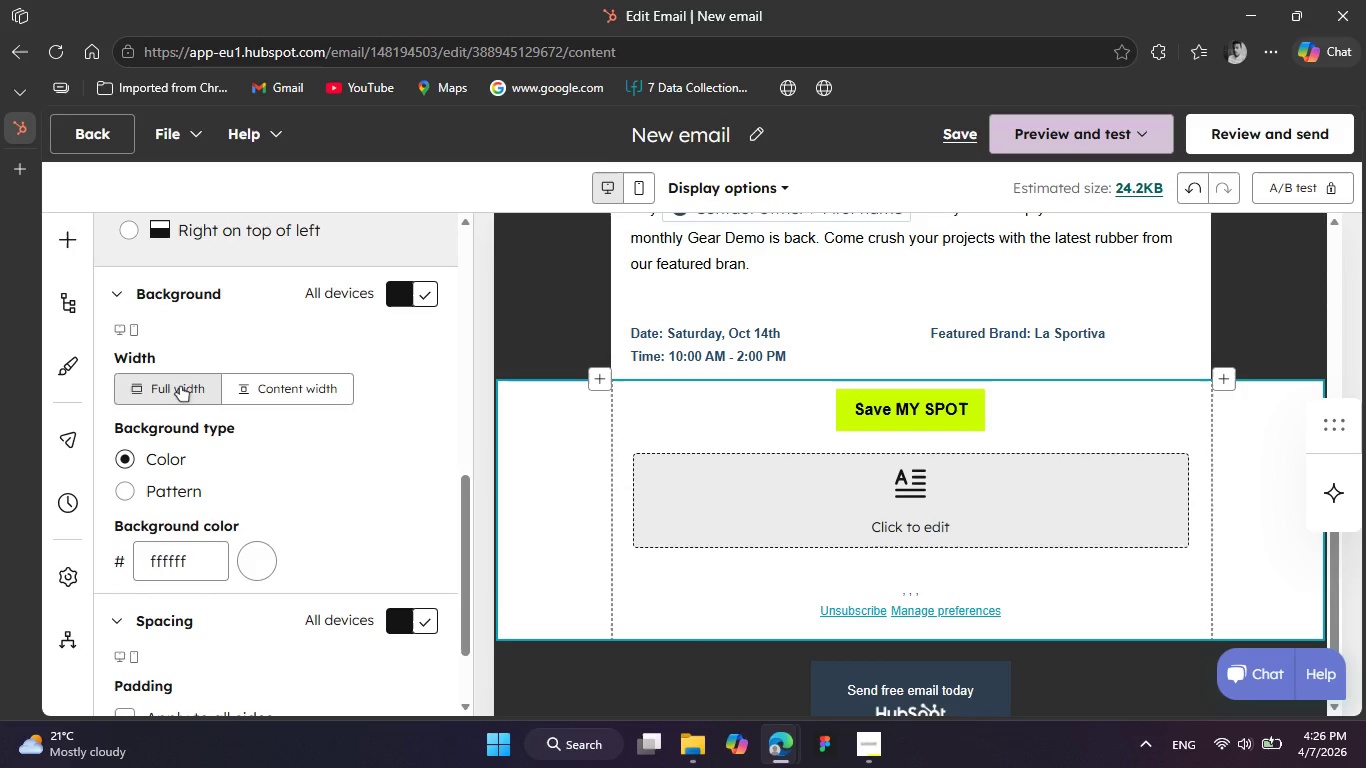 
mouse_move([221, 449])
 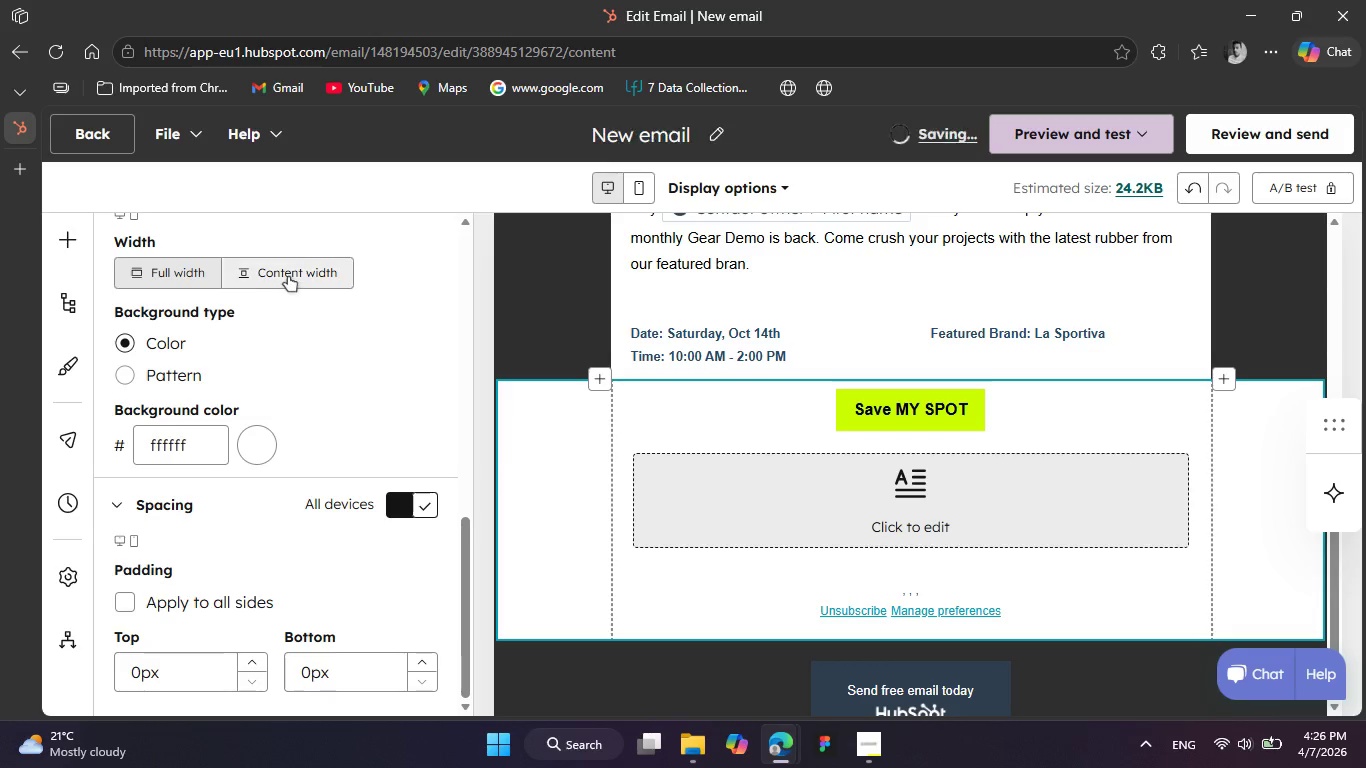 
left_click([288, 276])
 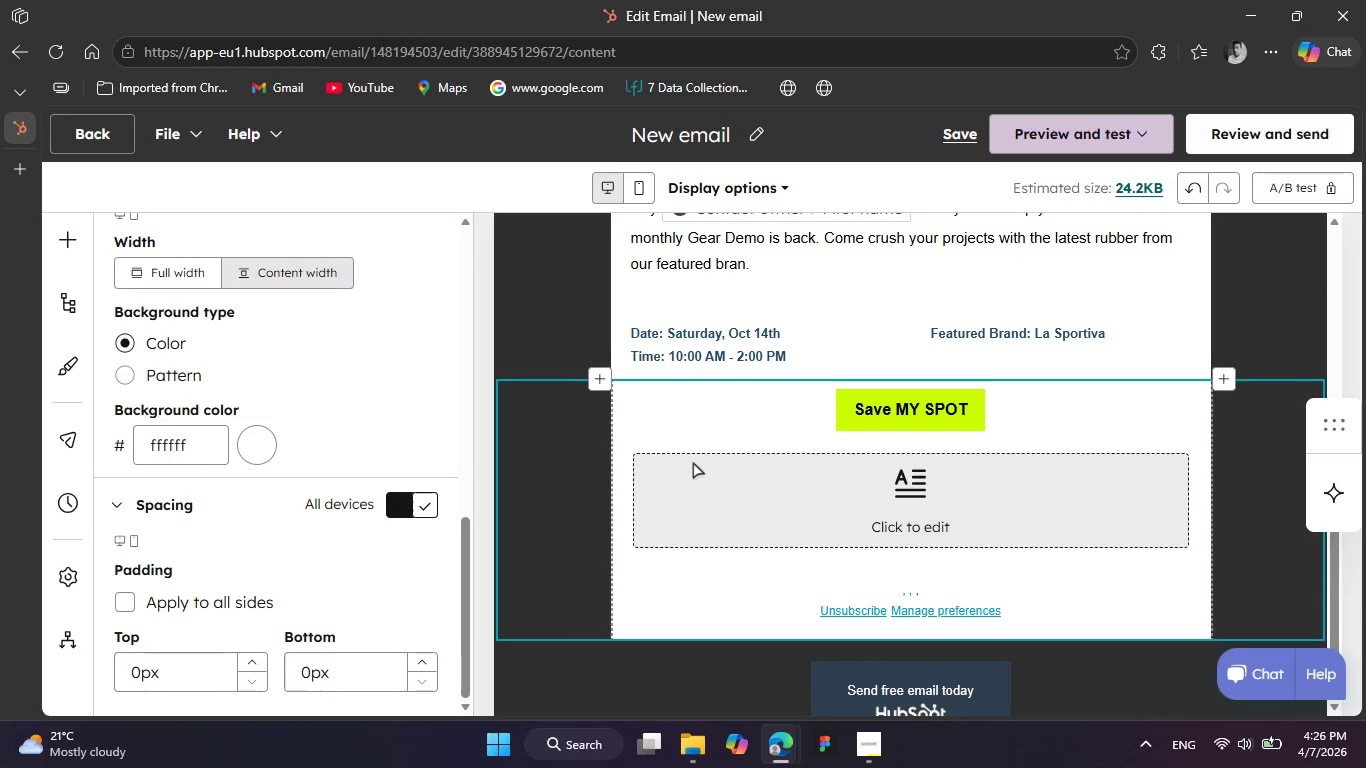 
left_click([695, 502])
 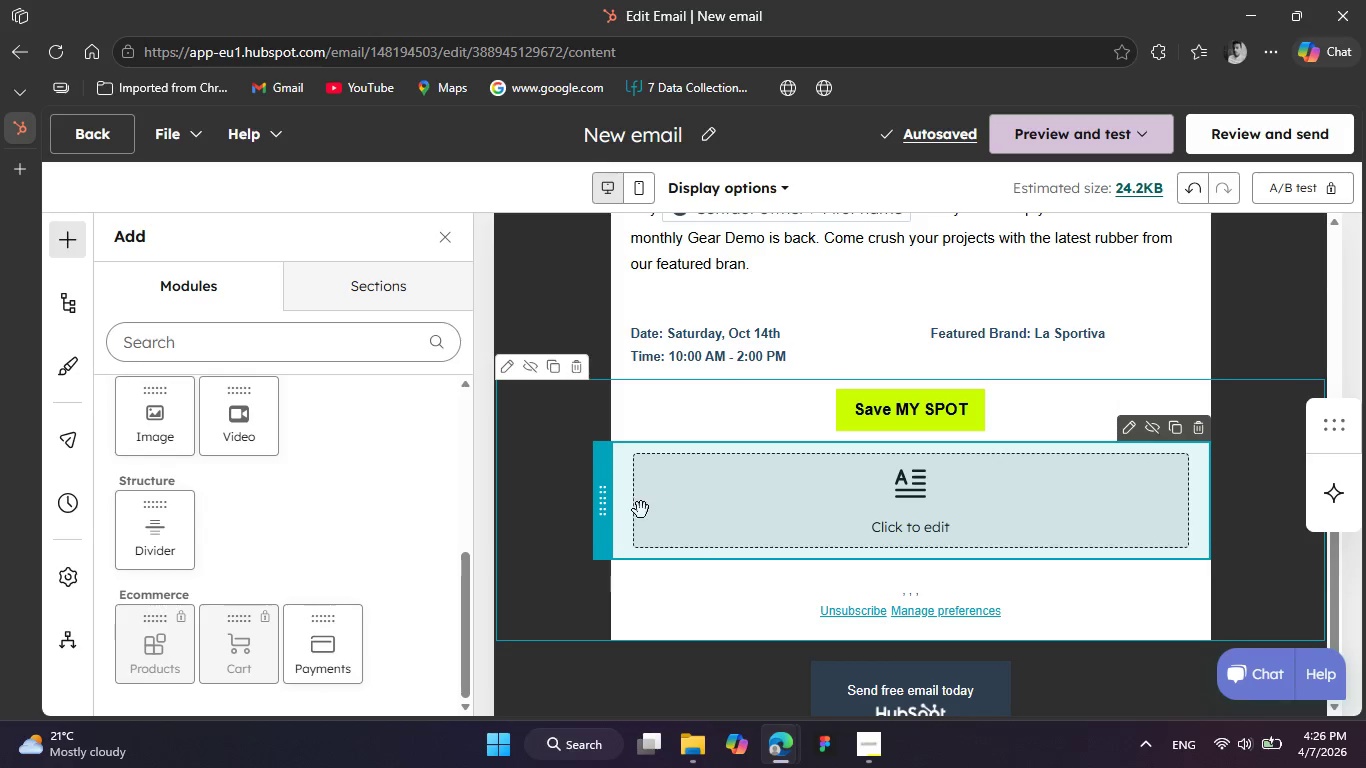 
left_click([611, 512])
 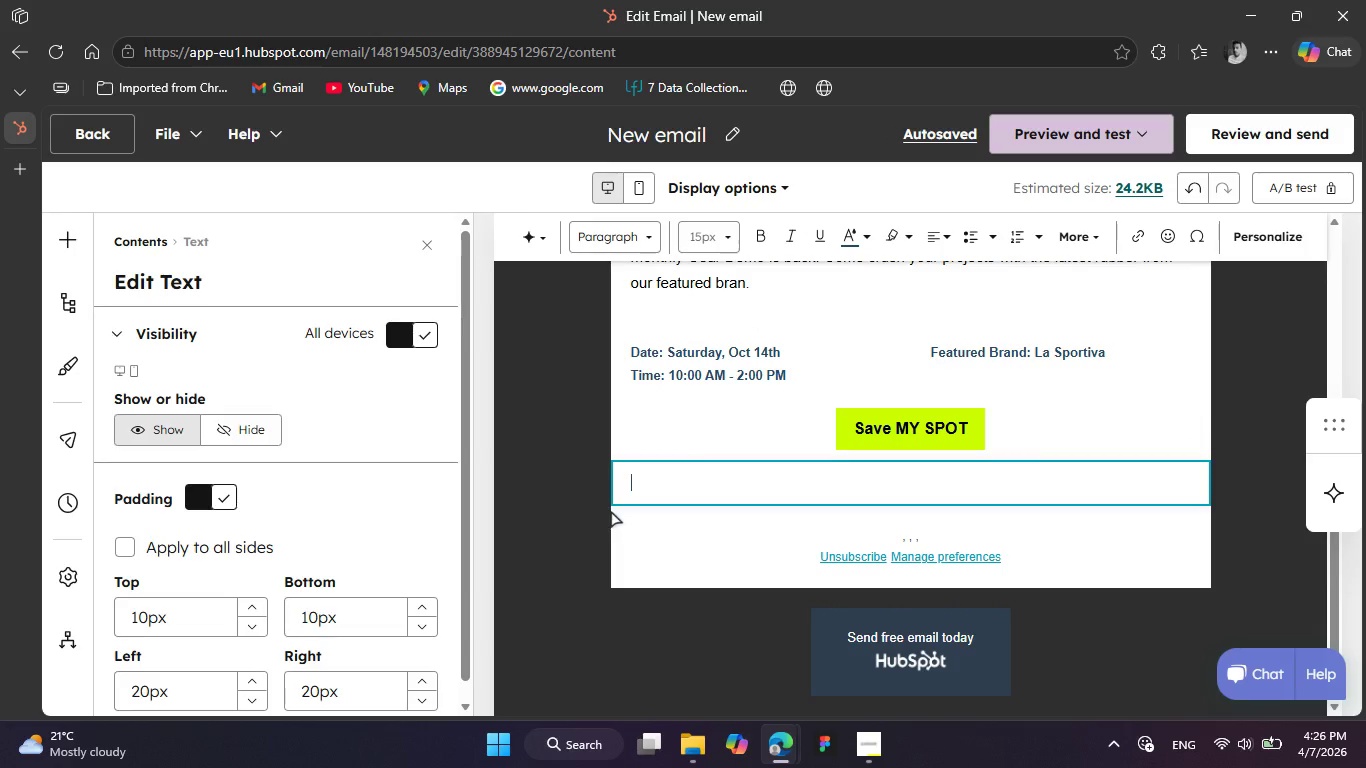 
left_click([694, 494])
 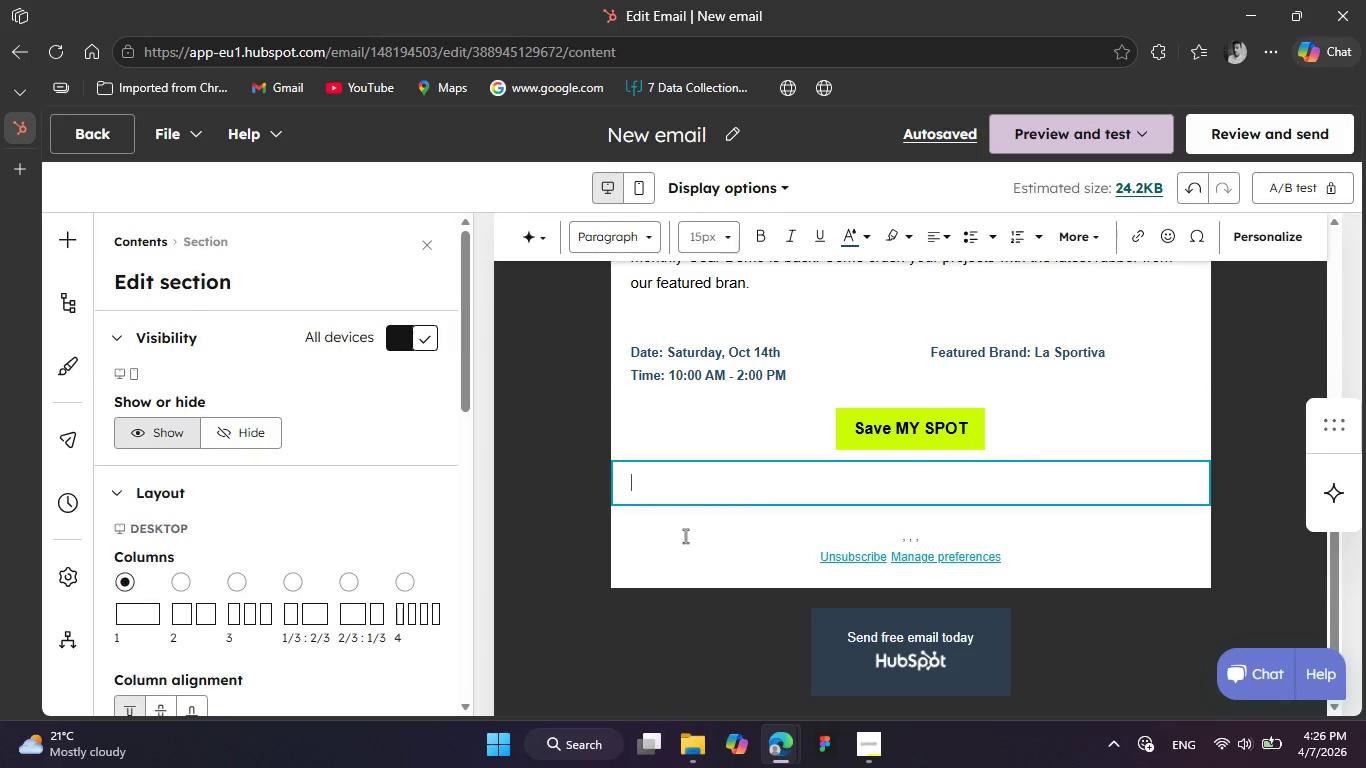 
left_click([686, 536])
 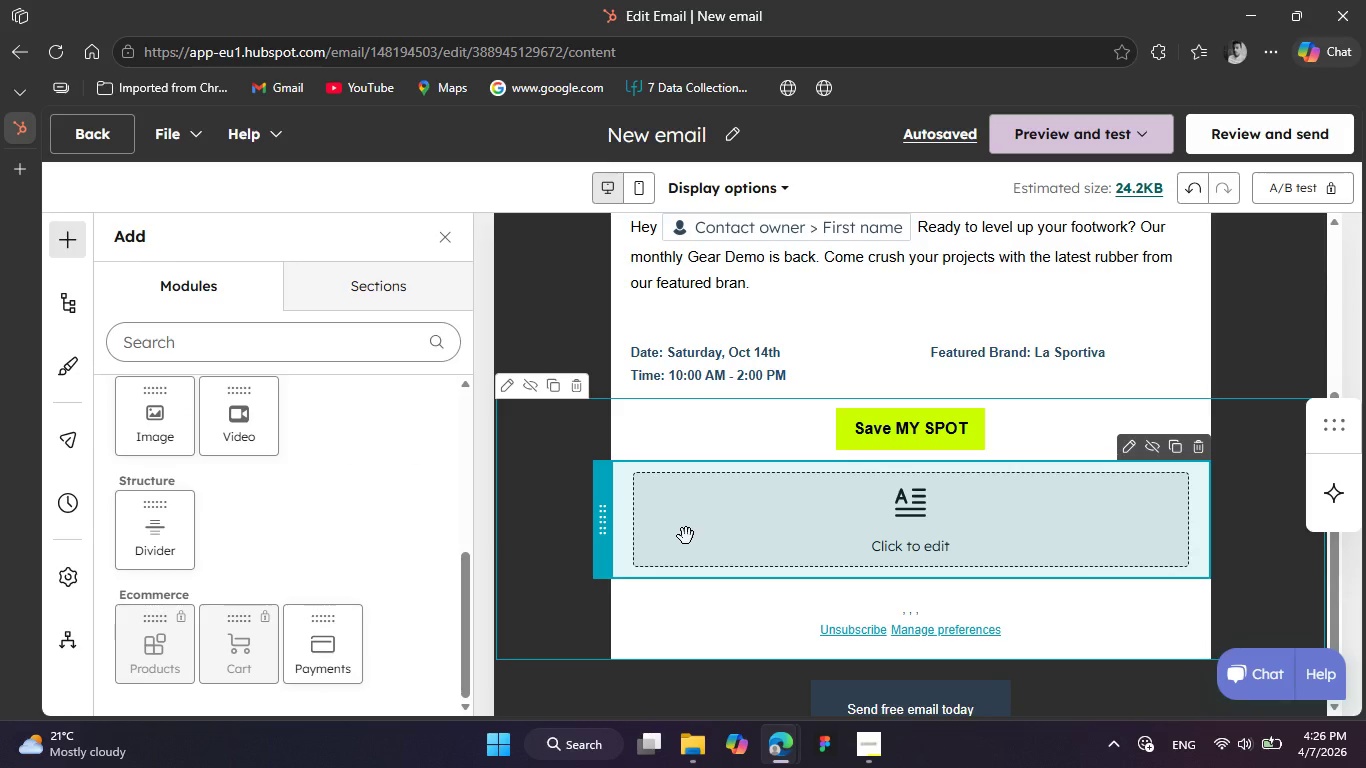 
mouse_move([385, 439])
 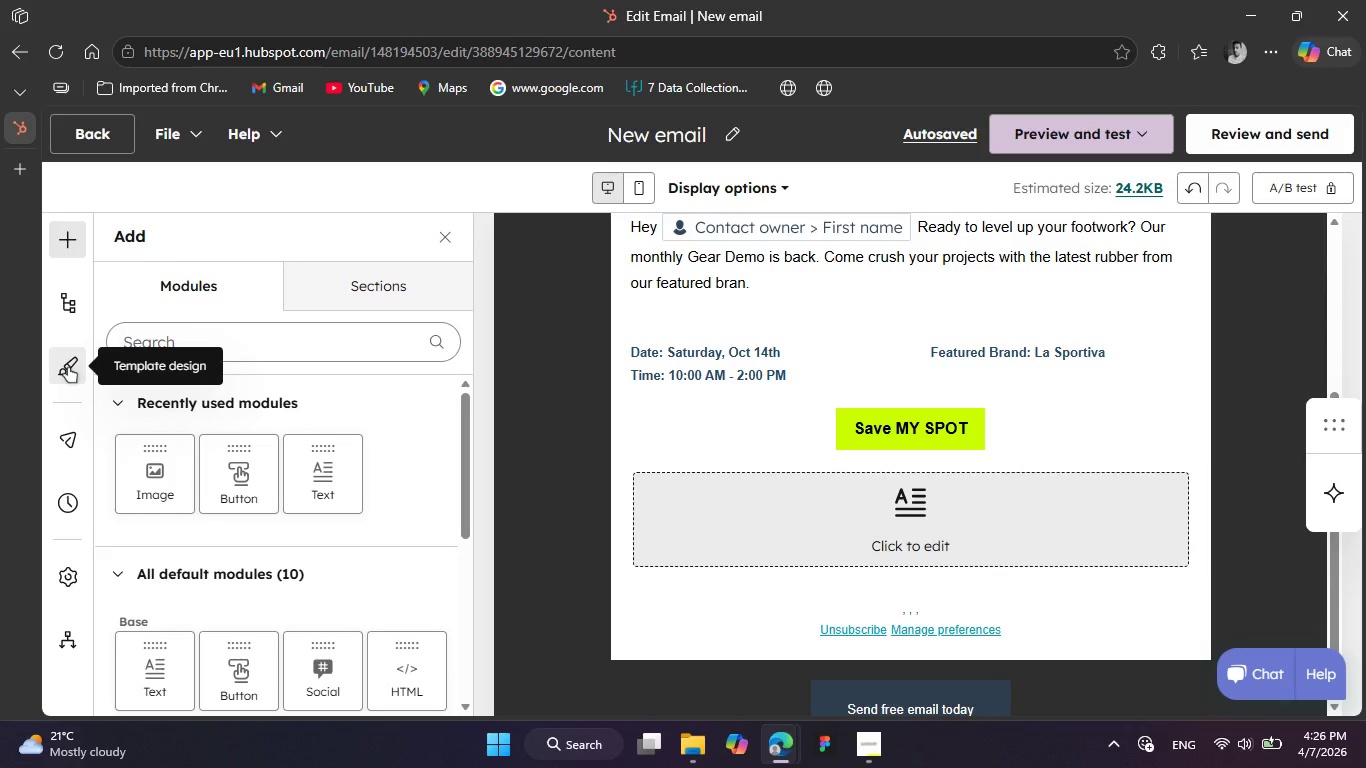 
left_click([68, 367])
 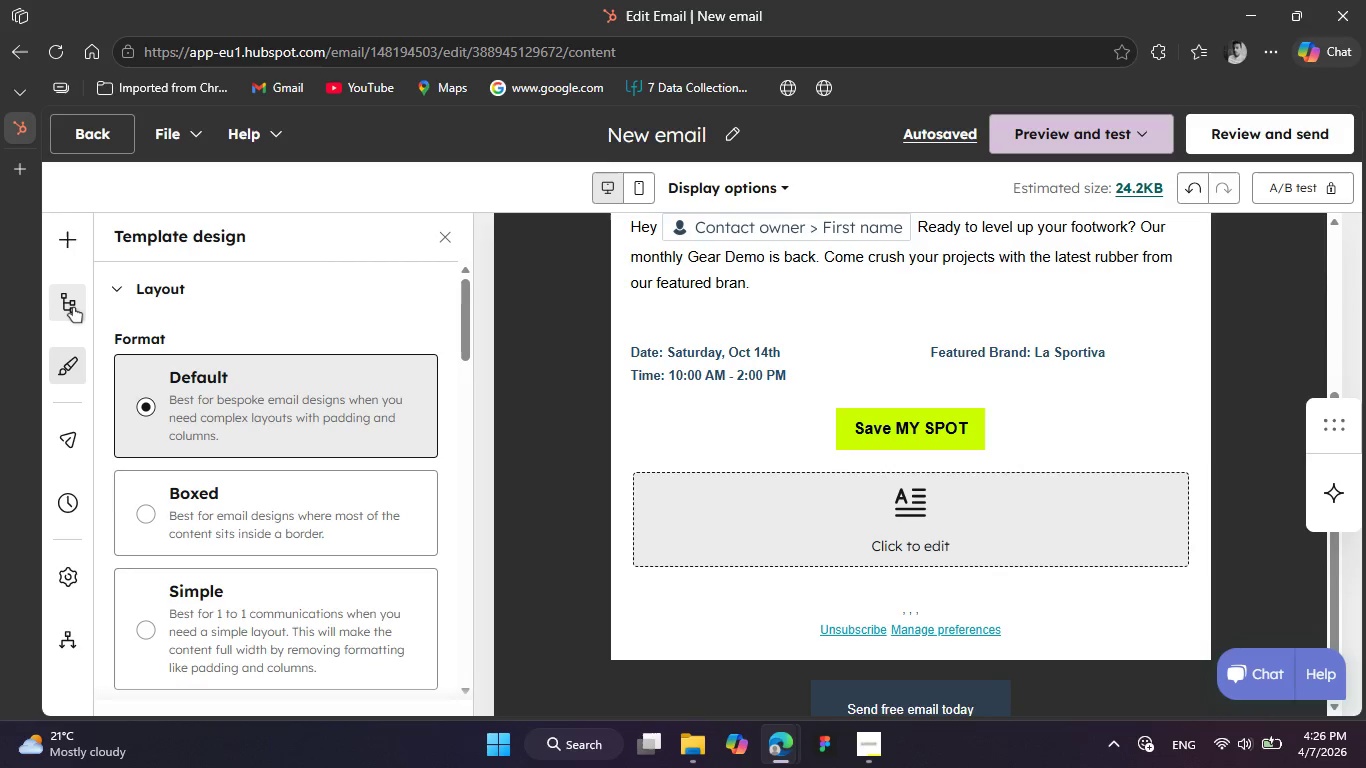 
left_click([73, 307])
 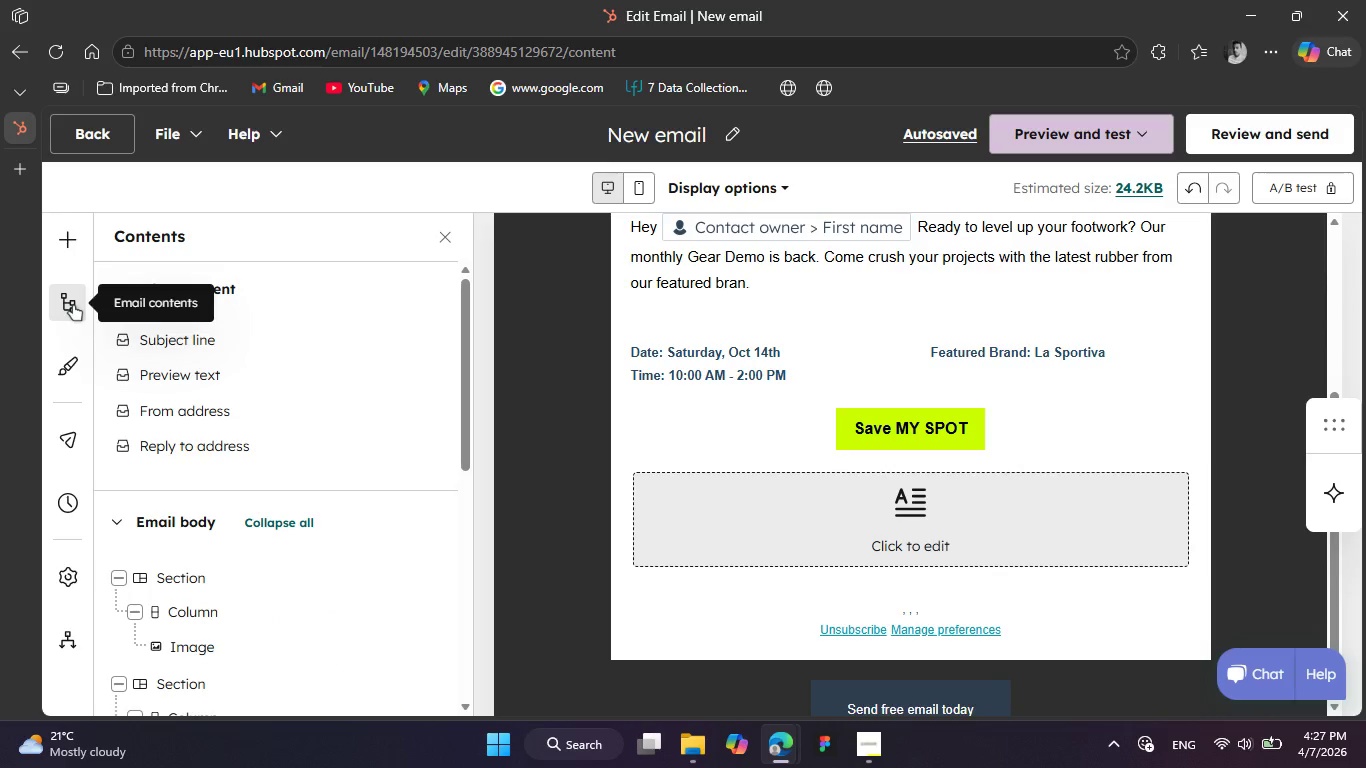 
left_click([73, 257])
 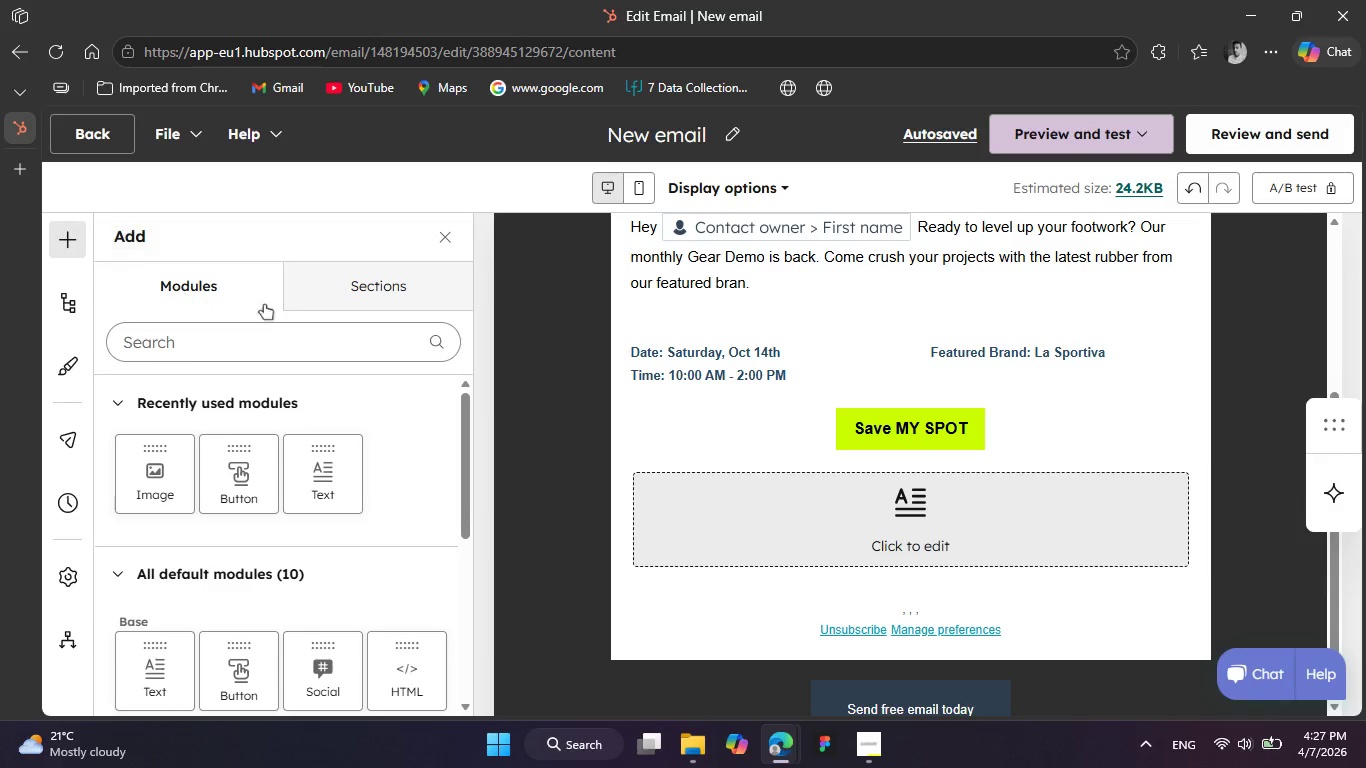 
left_click([358, 299])
 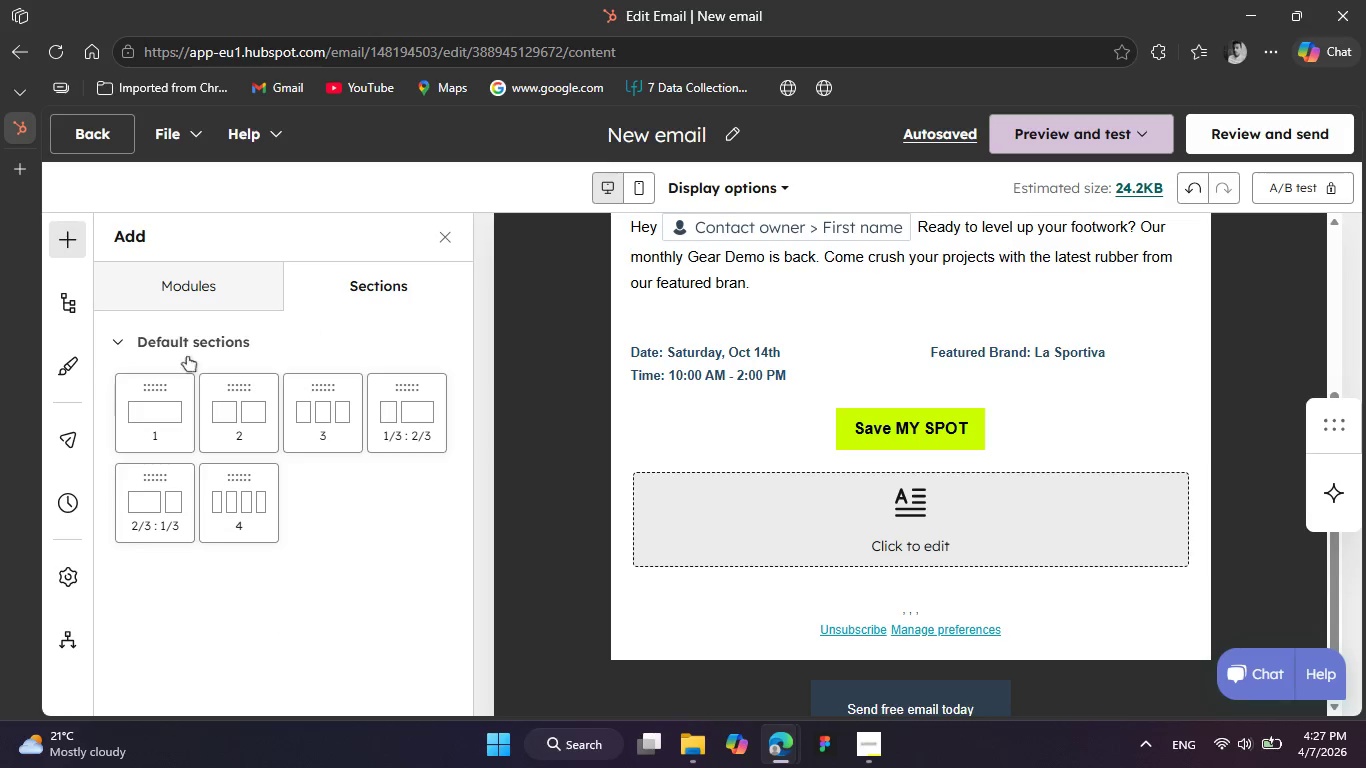 
mouse_move([71, 448])
 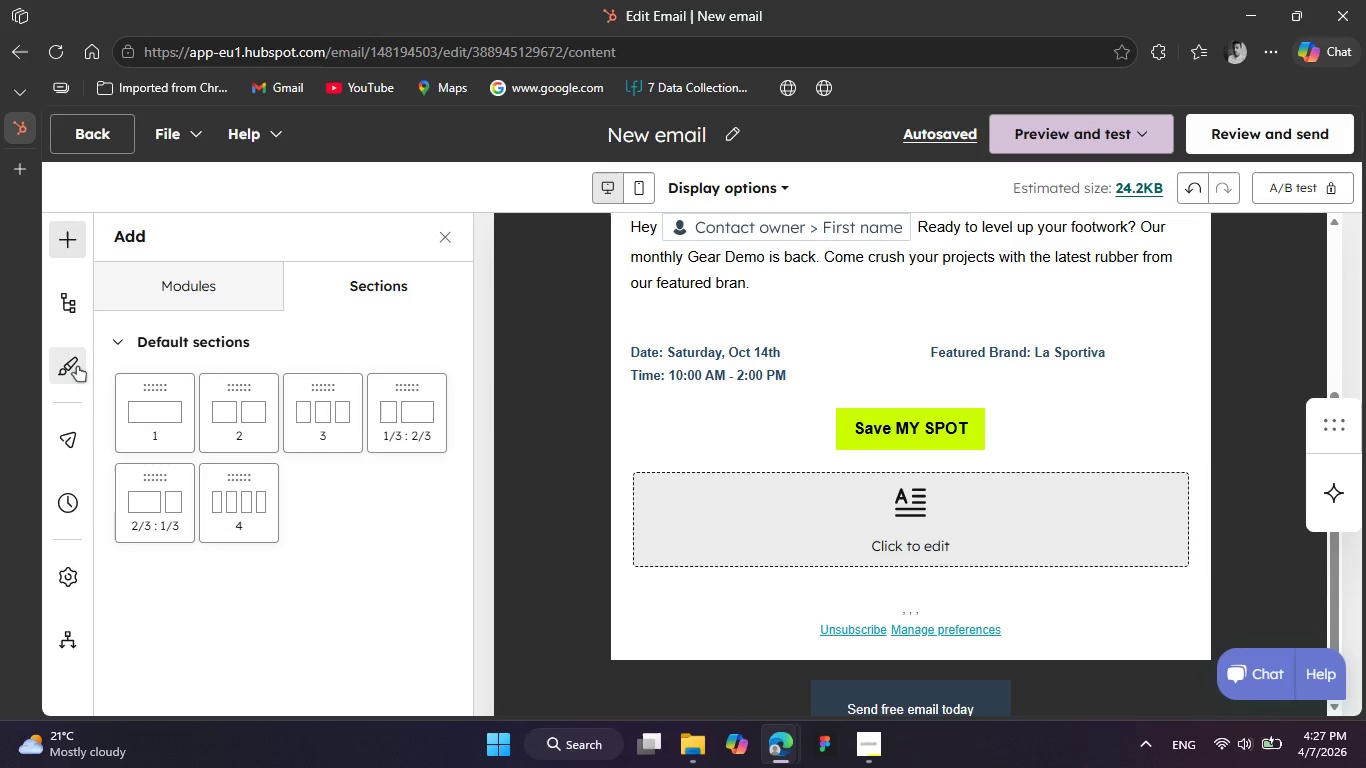 
left_click([77, 366])
 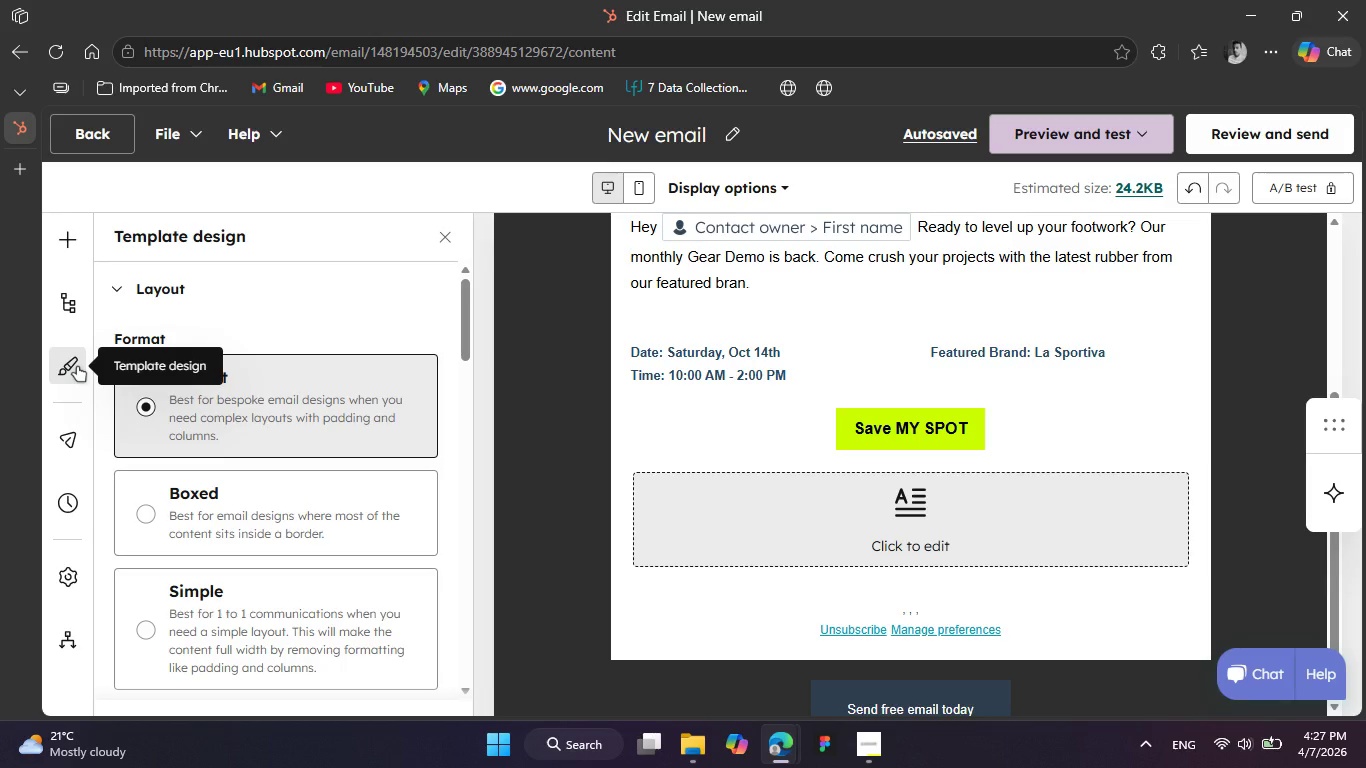 
mouse_move([209, 492])
 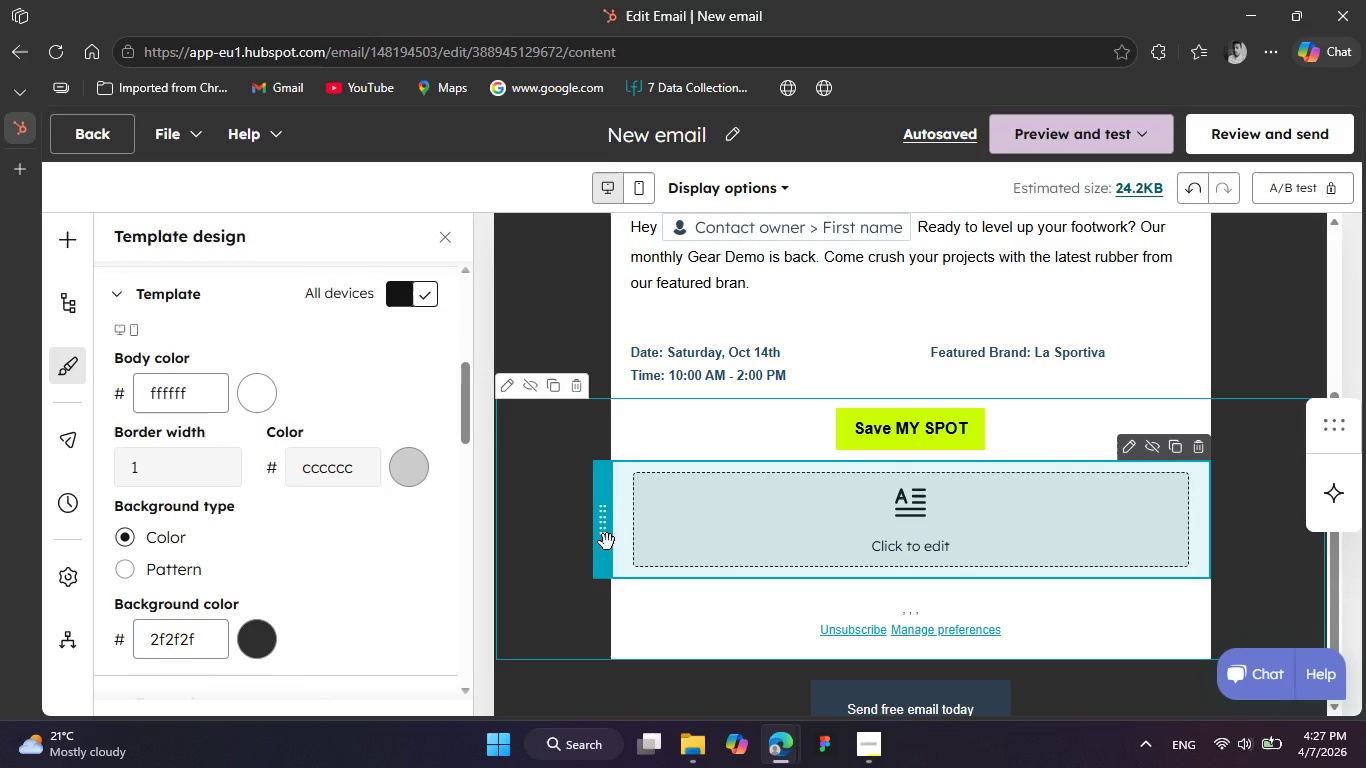 
left_click([607, 542])
 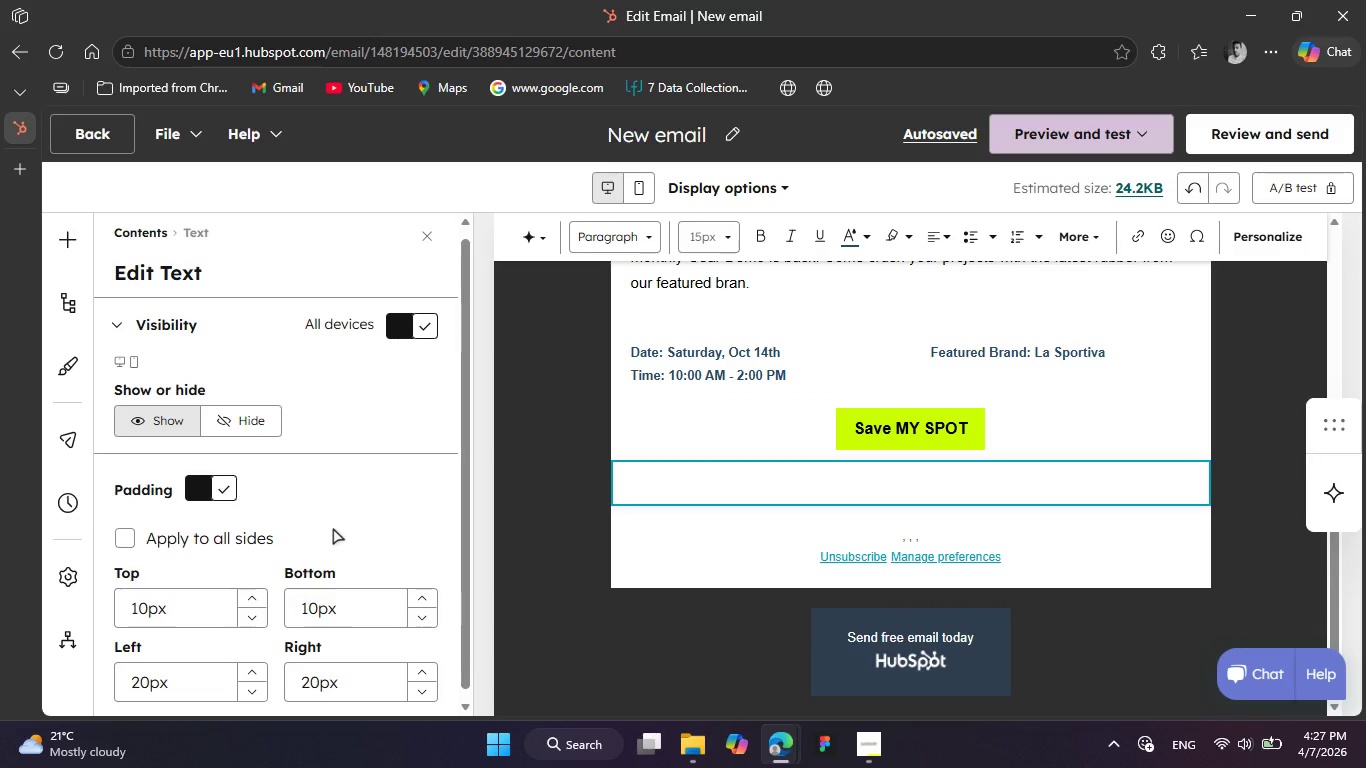 
left_click([395, 328])
 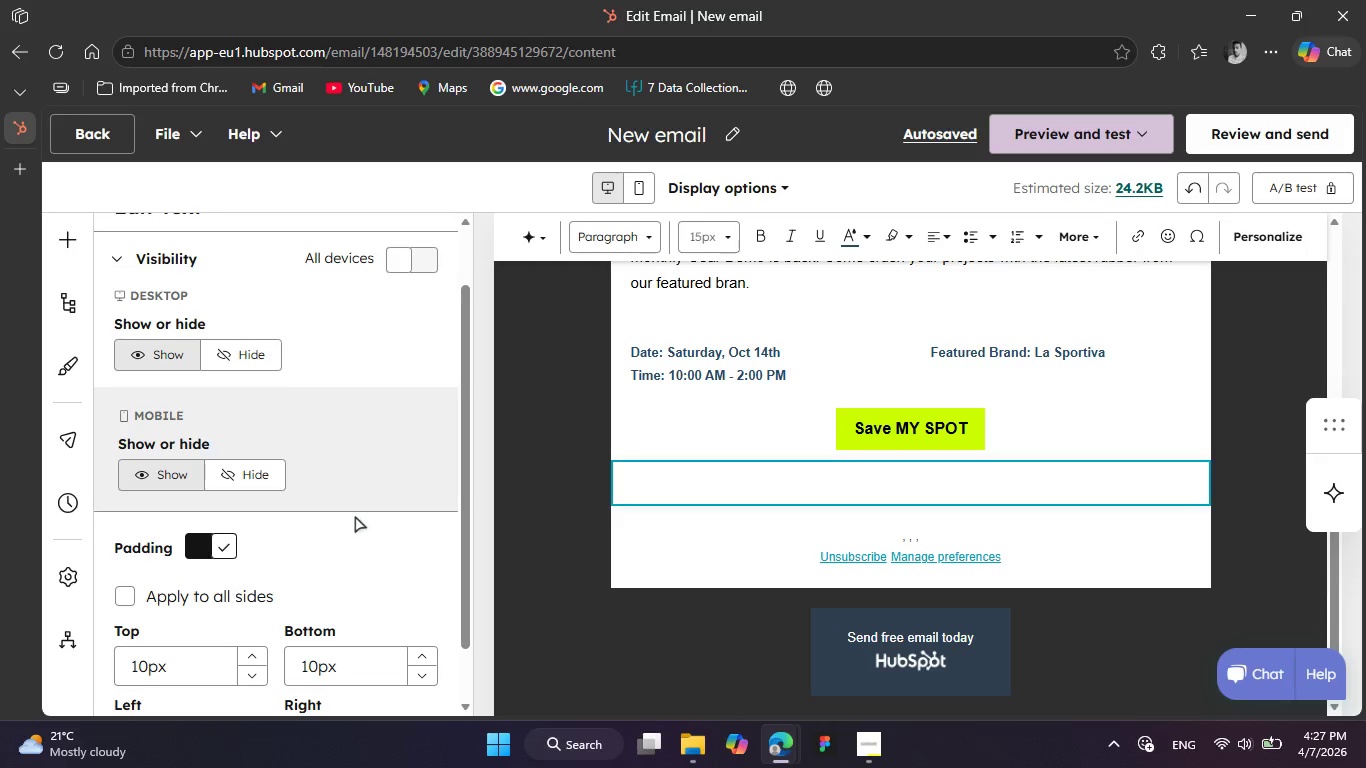 
left_click([254, 483])
 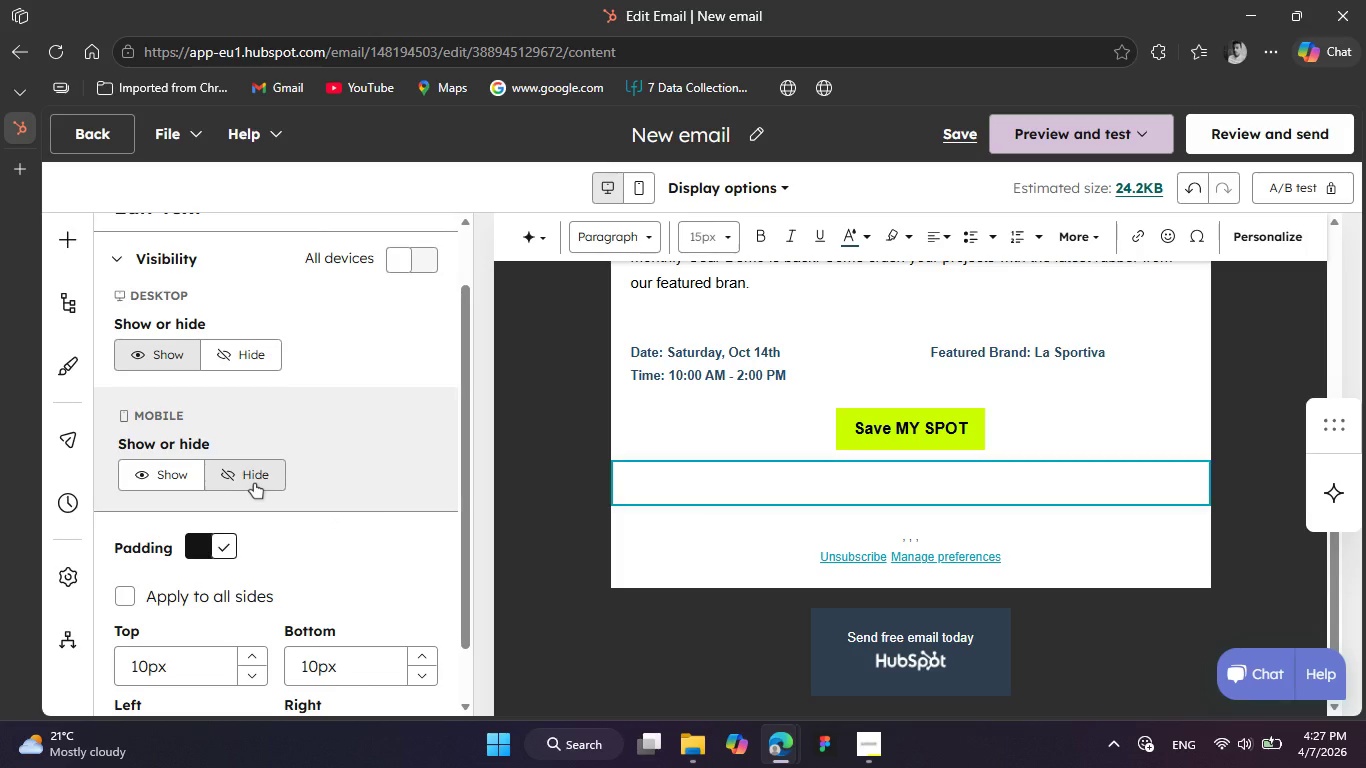 
left_click([185, 473])
 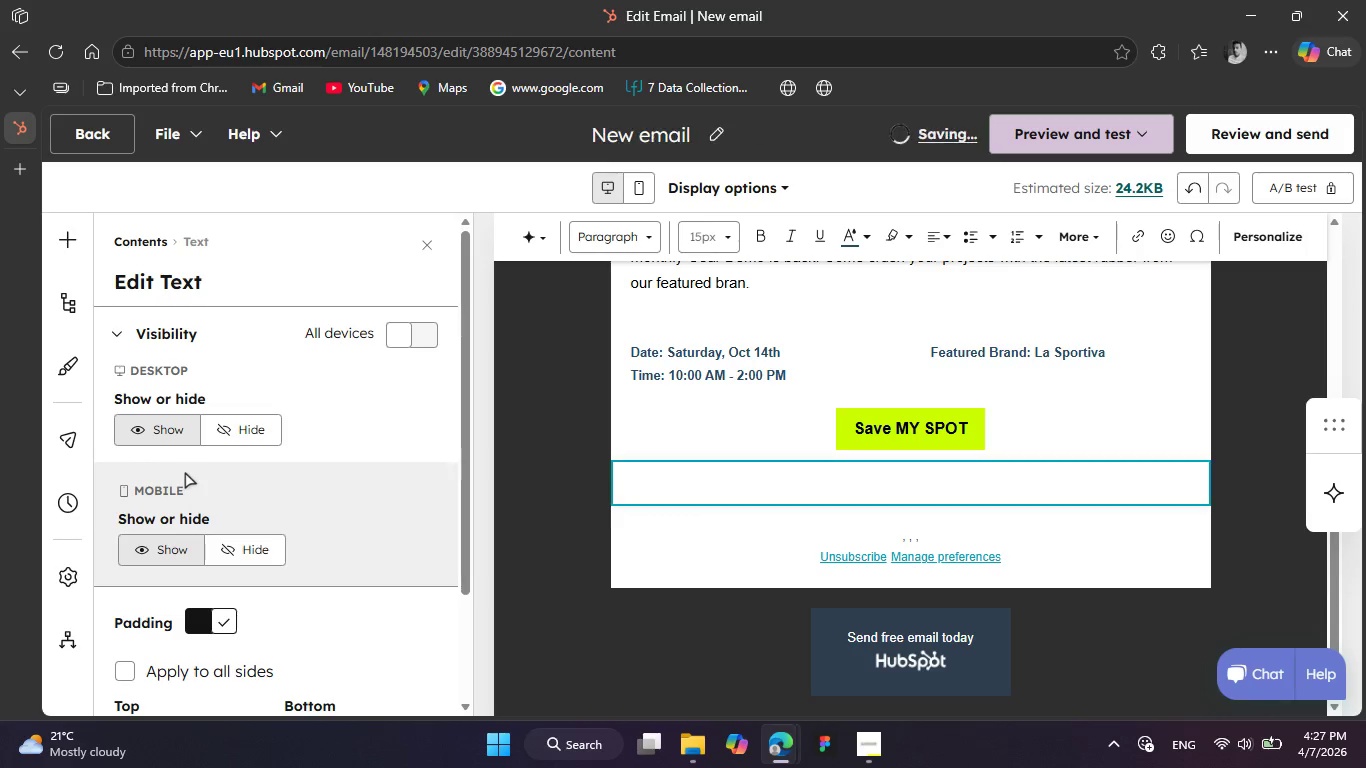 
left_click([425, 332])
 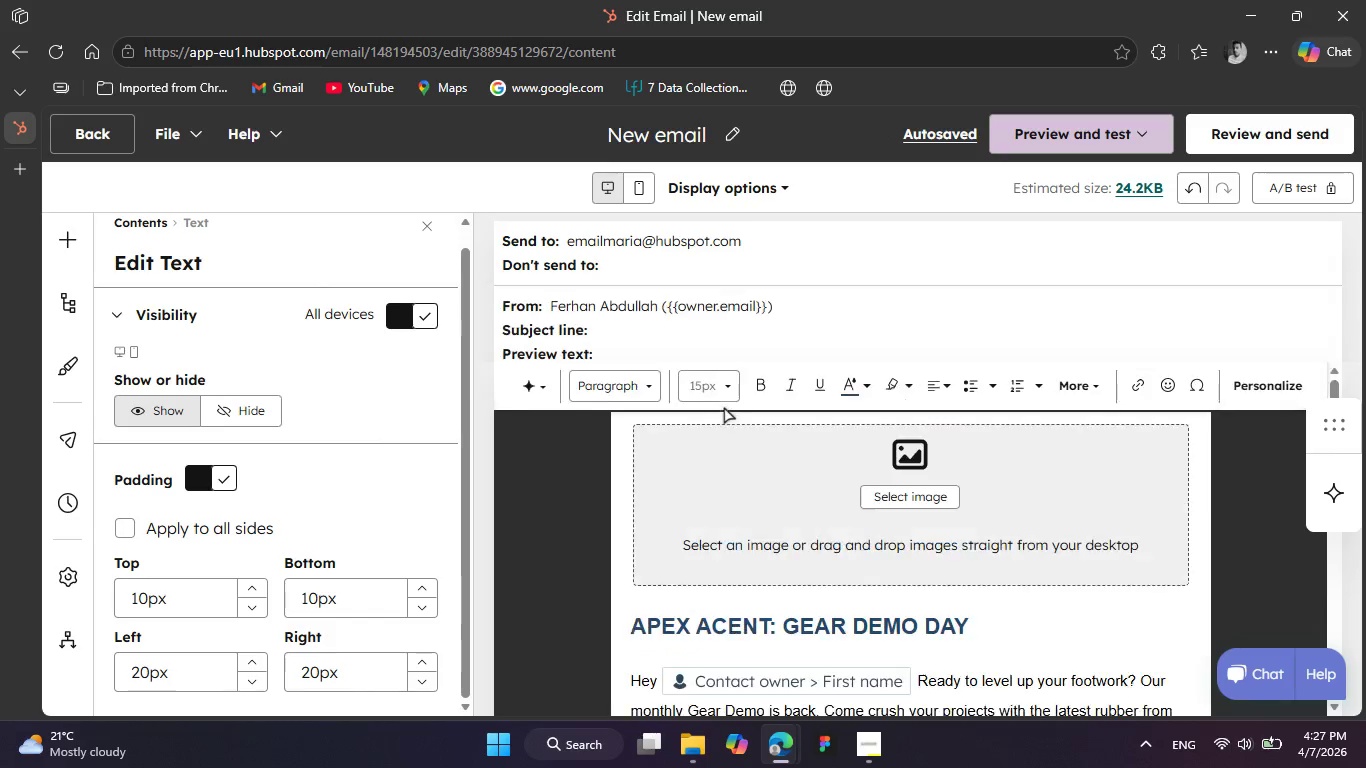 
wait(7.69)
 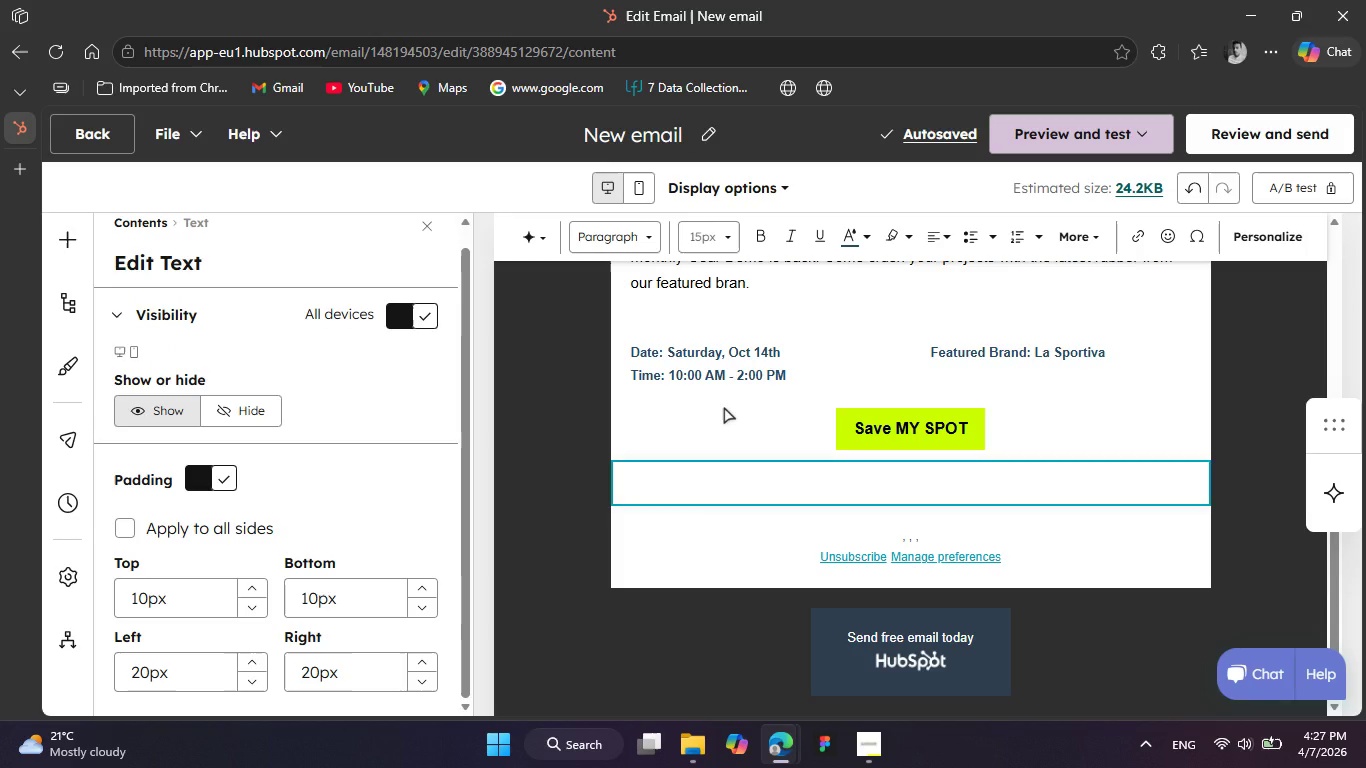 
double_click([565, 518])
 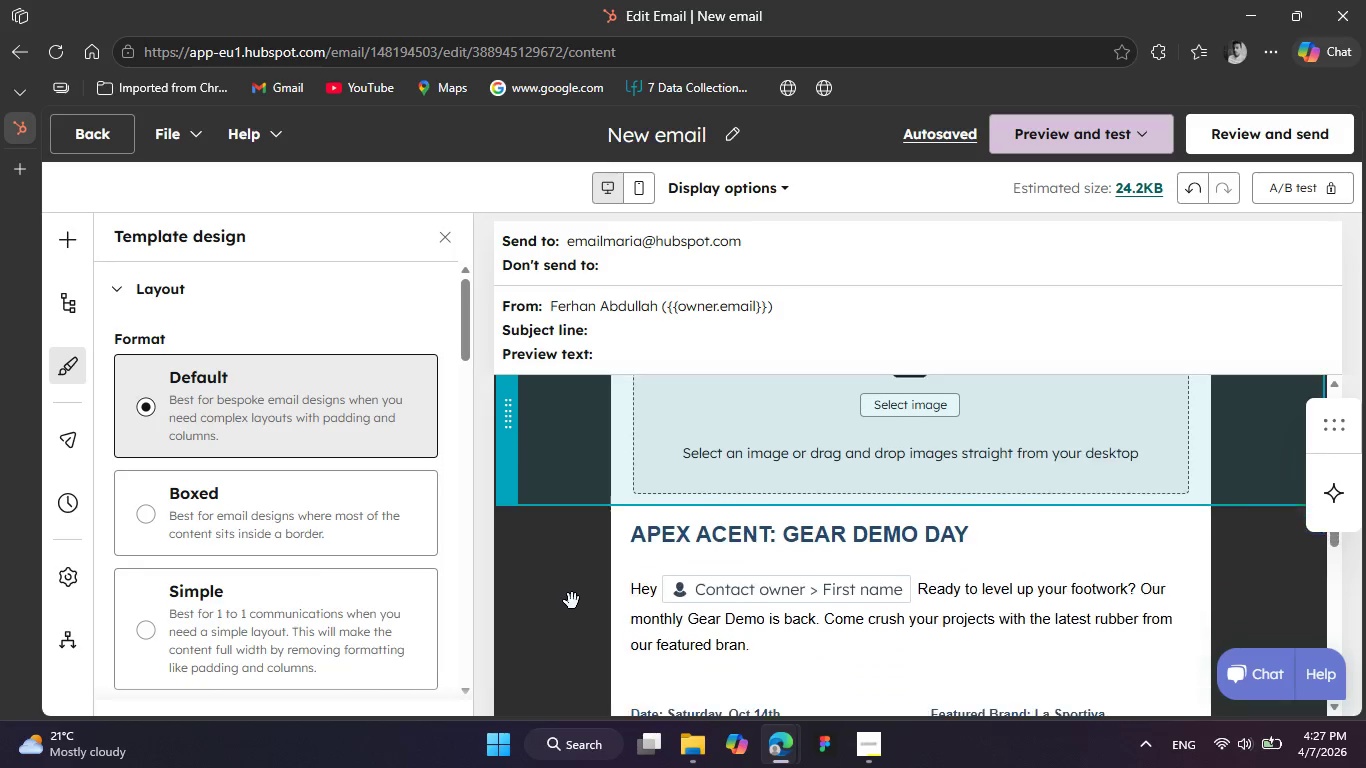 
mouse_move([595, 603])
 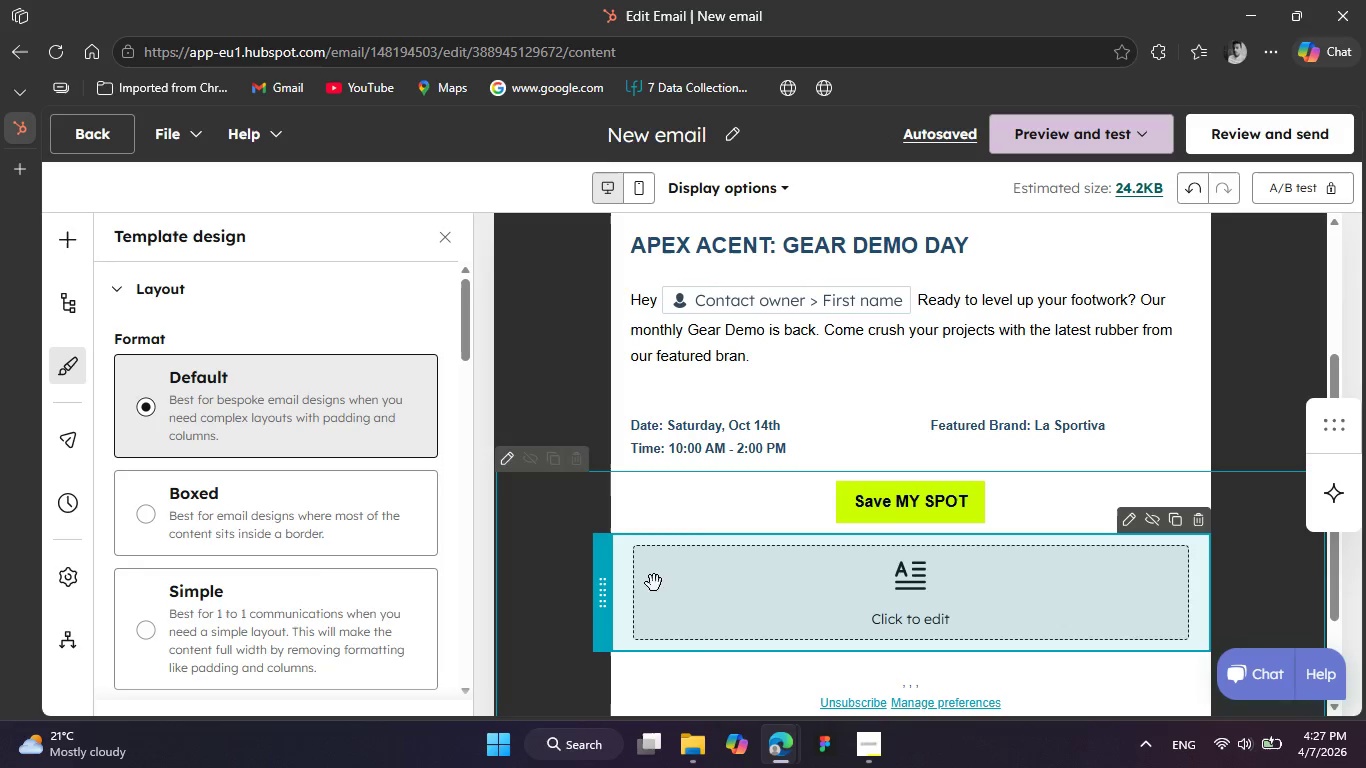 
mouse_move([685, 578])
 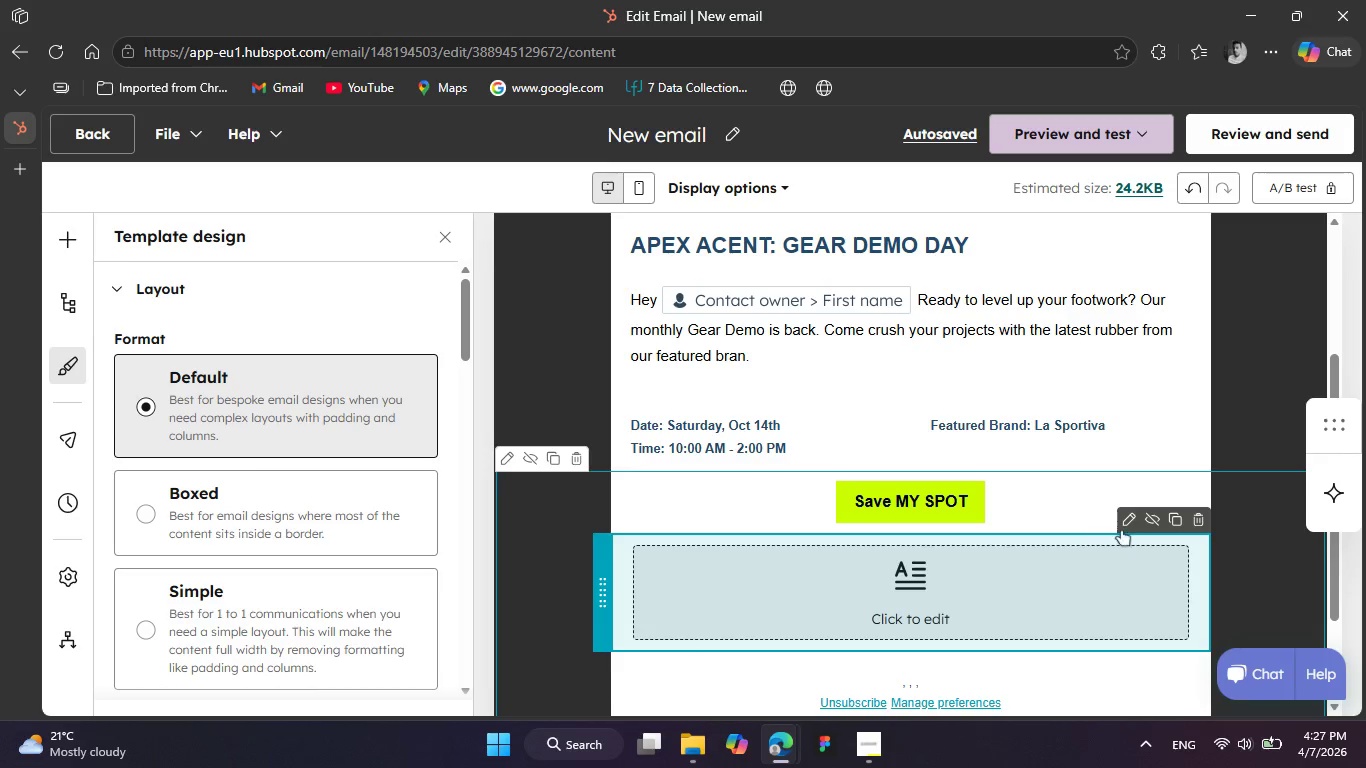 
left_click([1128, 530])
 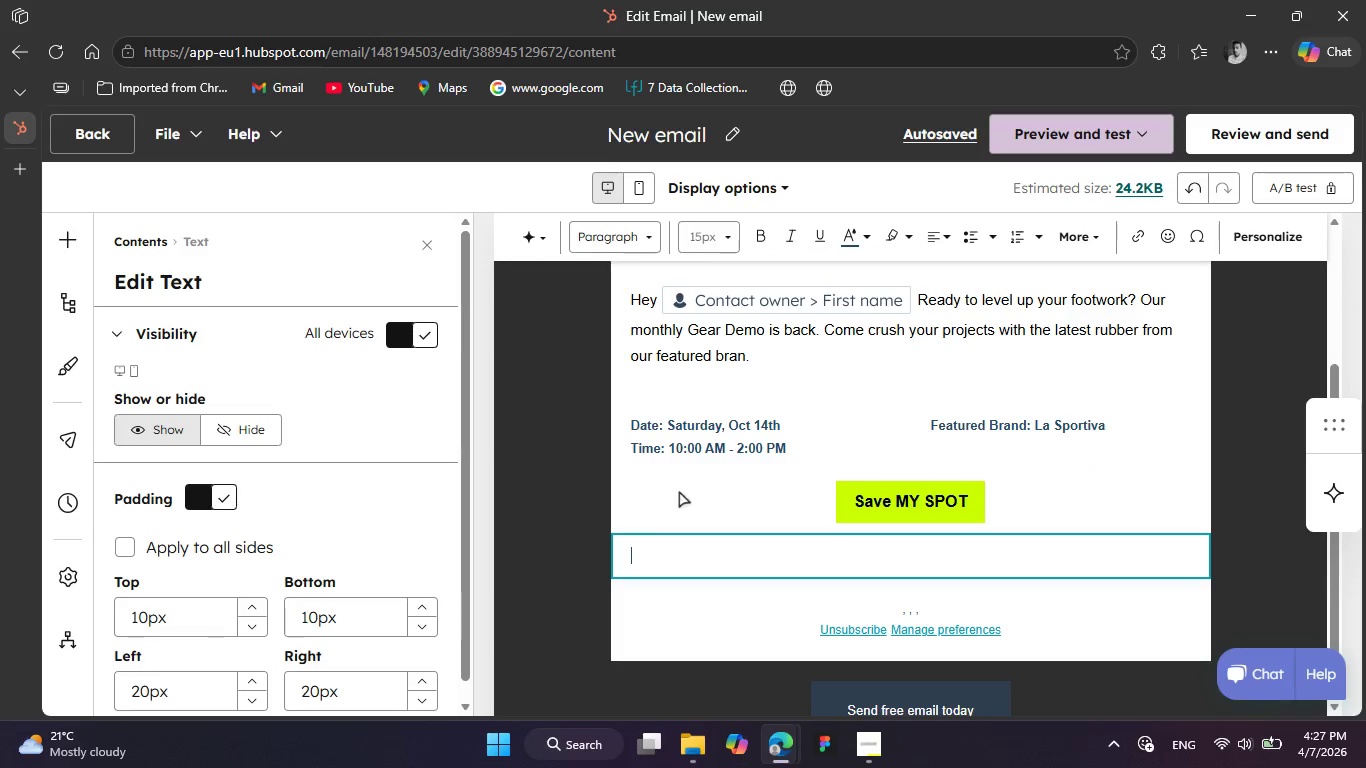 
left_click([559, 537])
 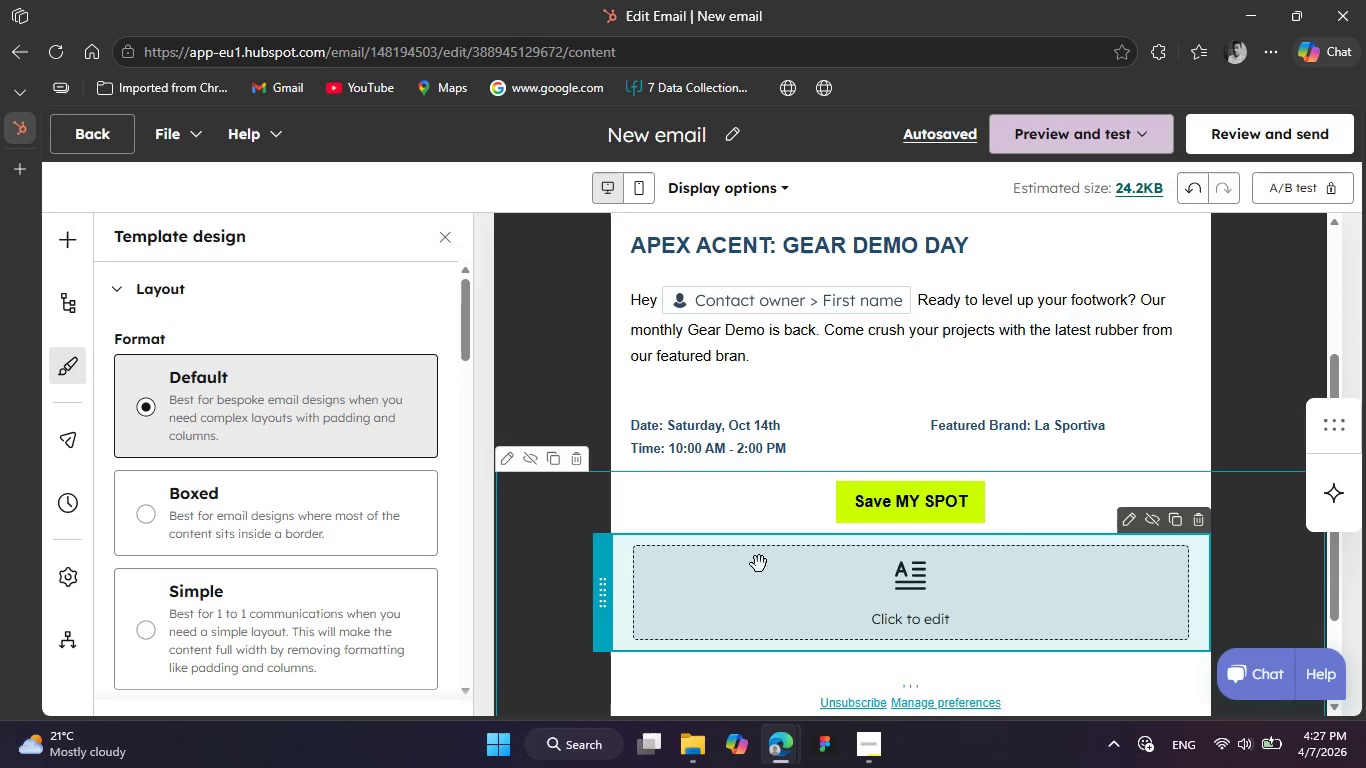 
left_click([998, 598])
 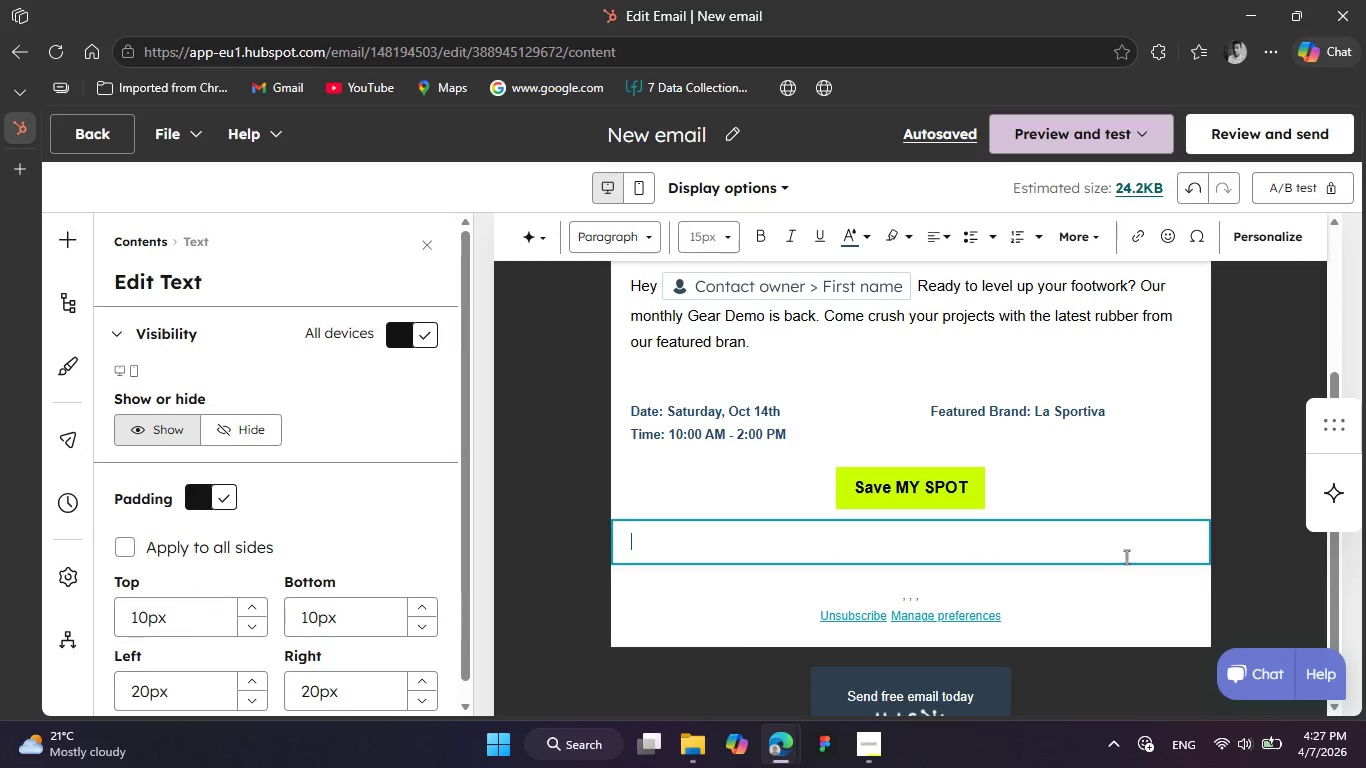 
left_click([1130, 556])
 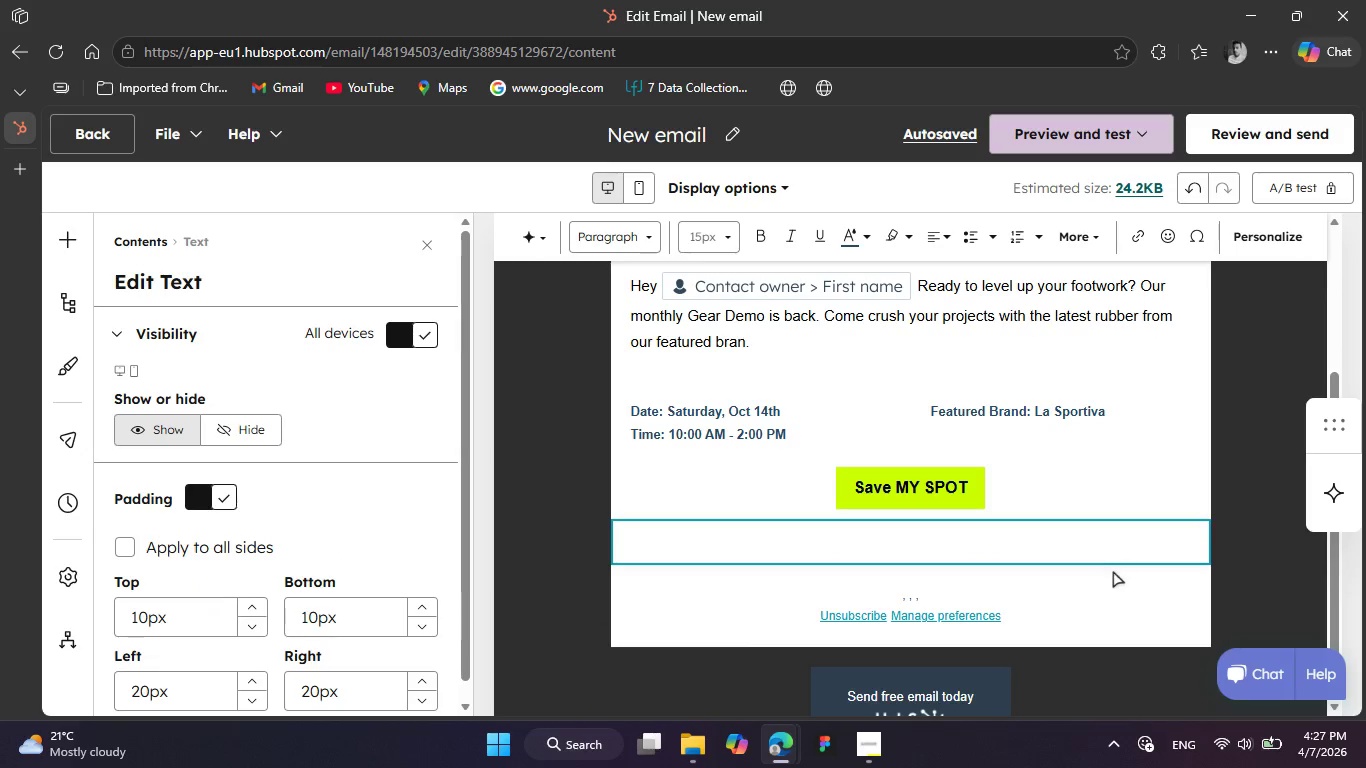 
left_click([1113, 572])
 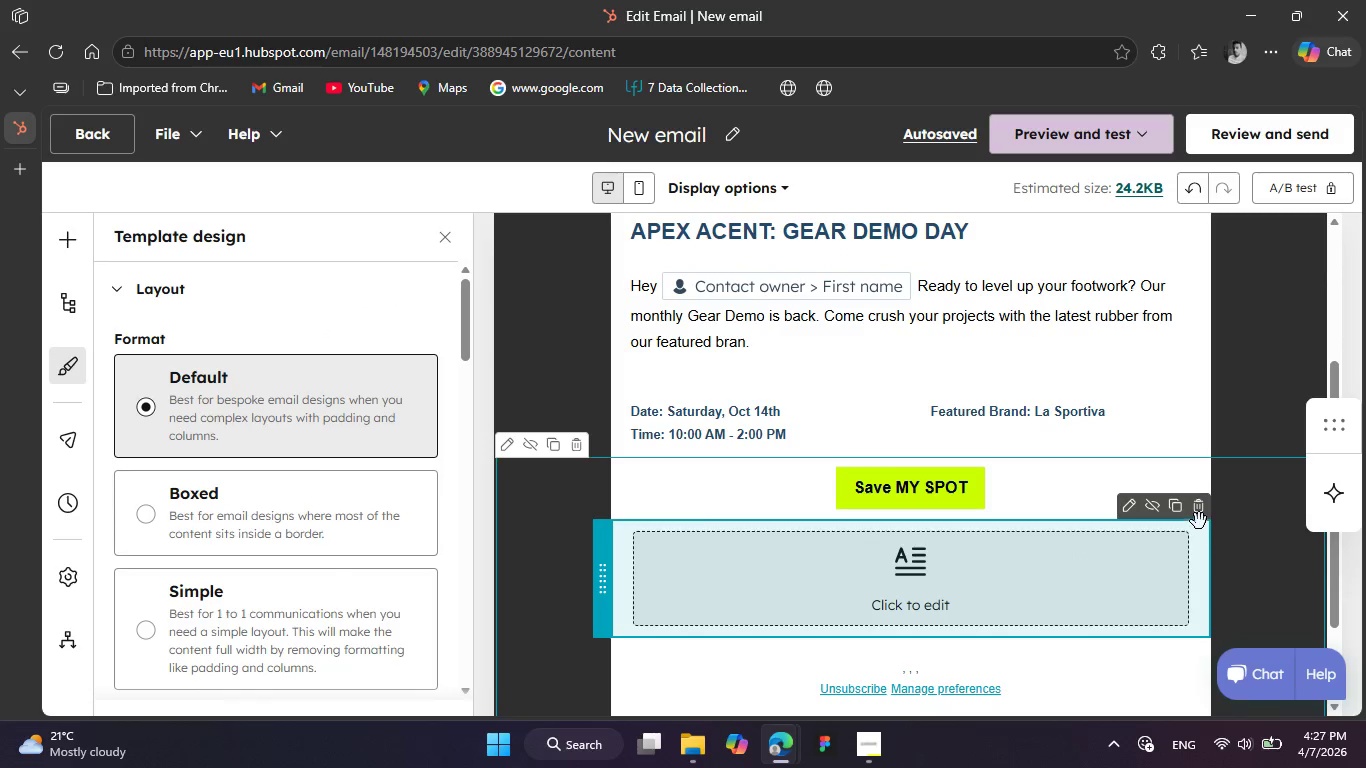 
left_click([1199, 515])
 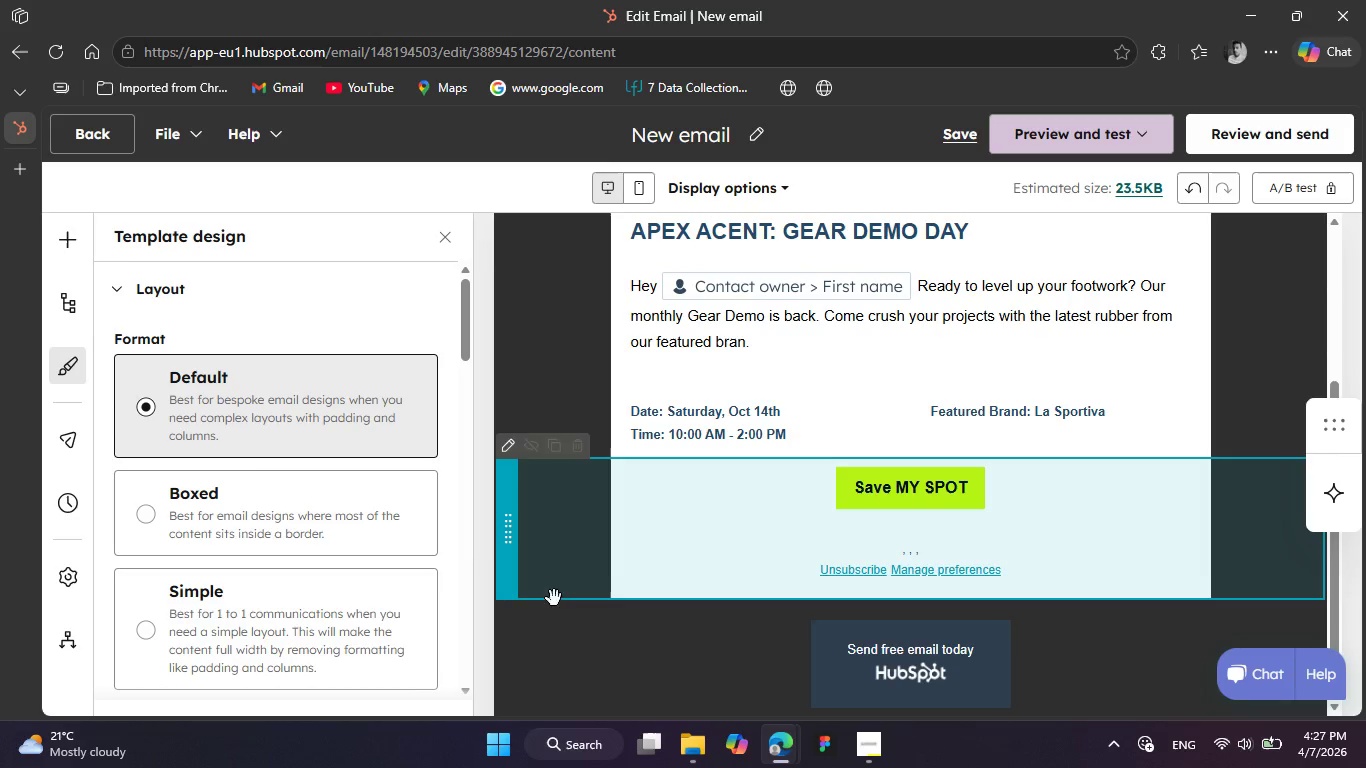 
left_click([610, 637])
 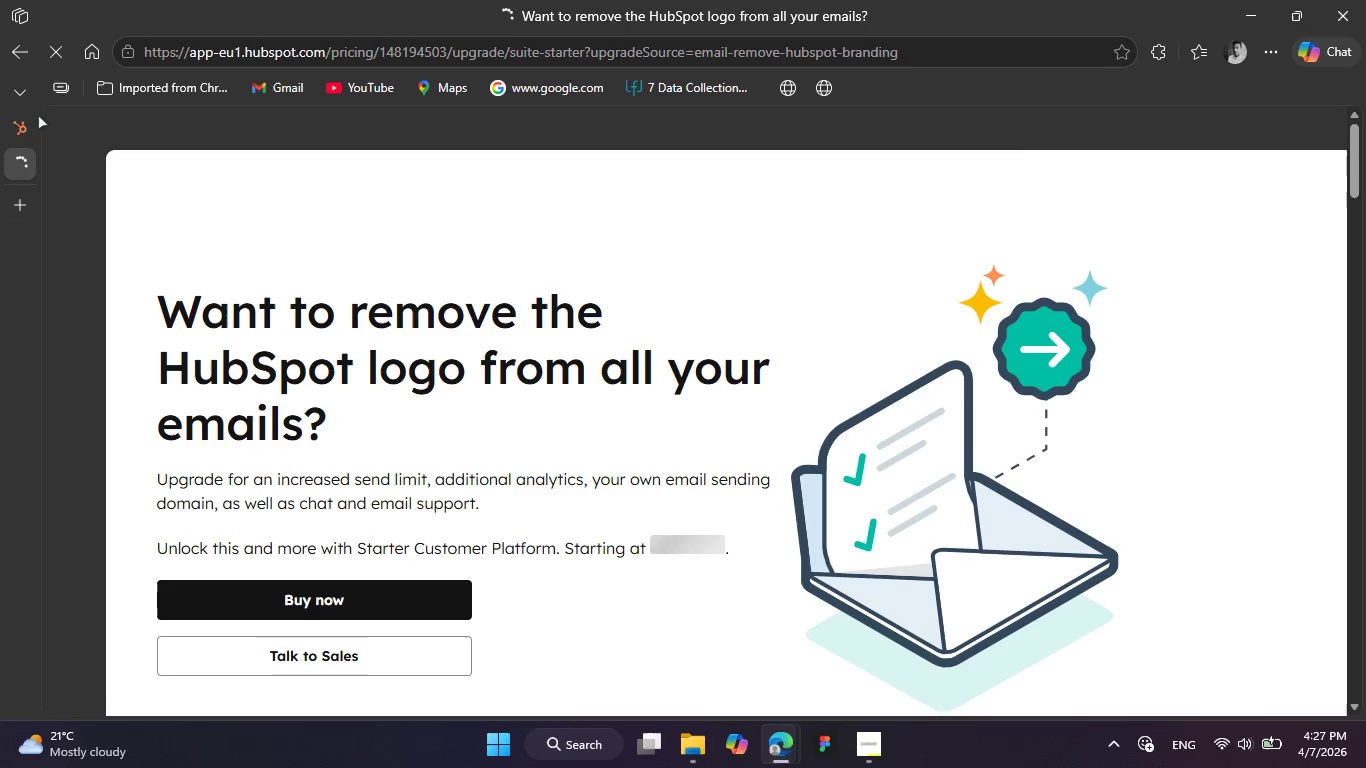 
left_click([30, 122])
 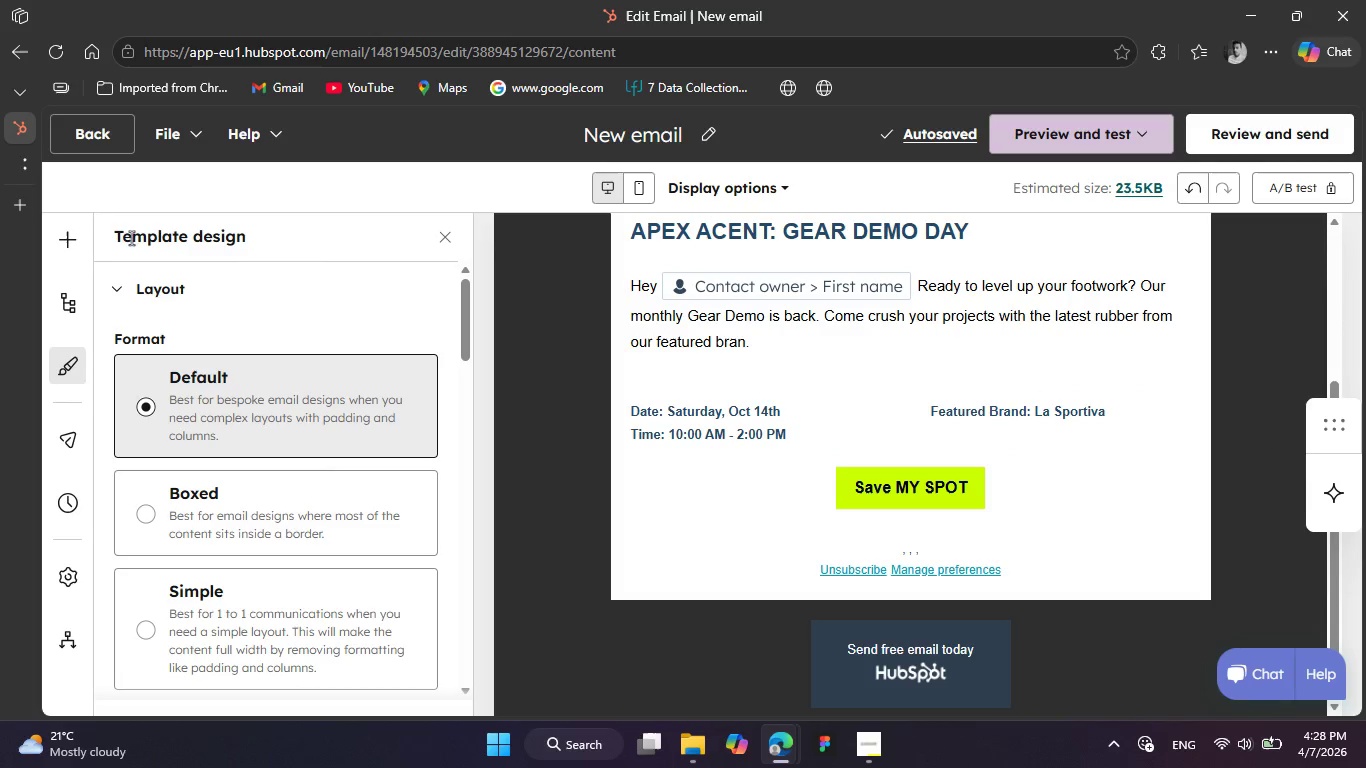 
left_click([77, 236])
 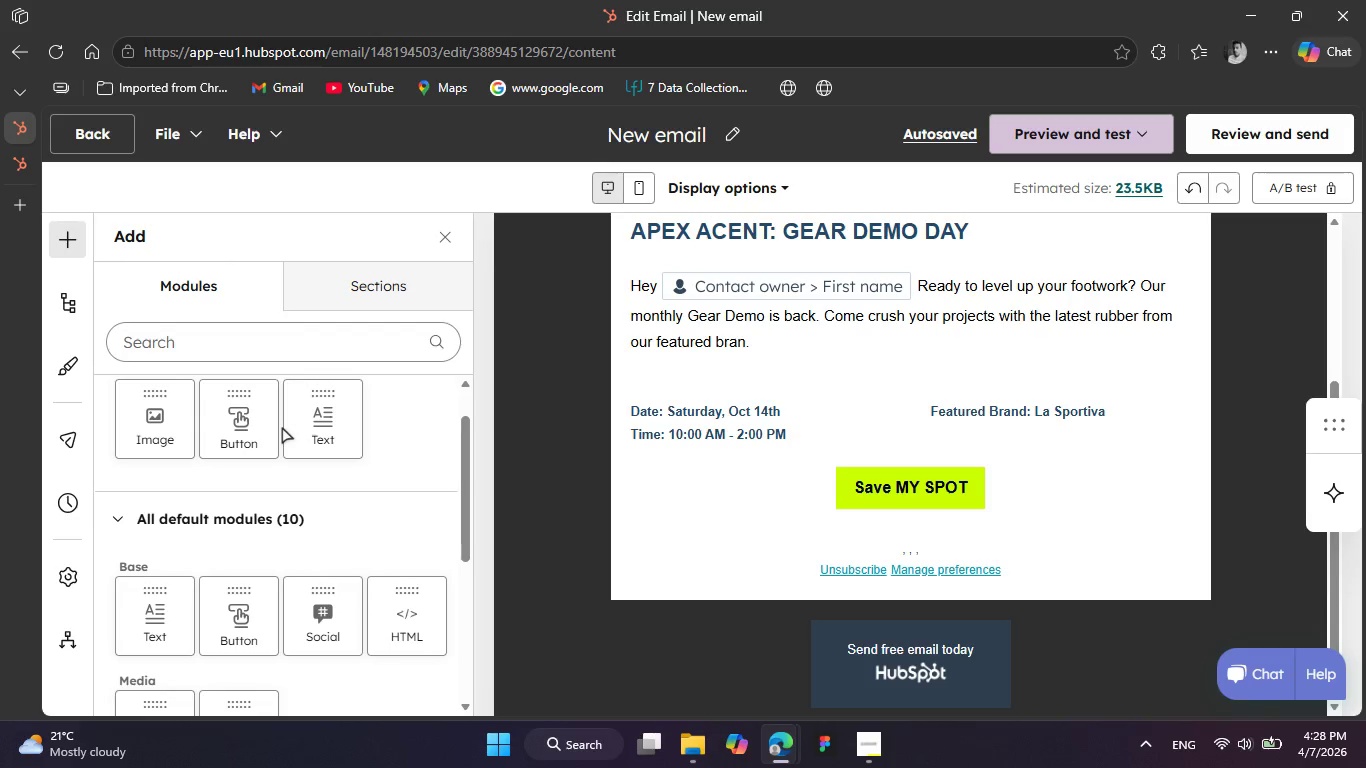 
wait(7.69)
 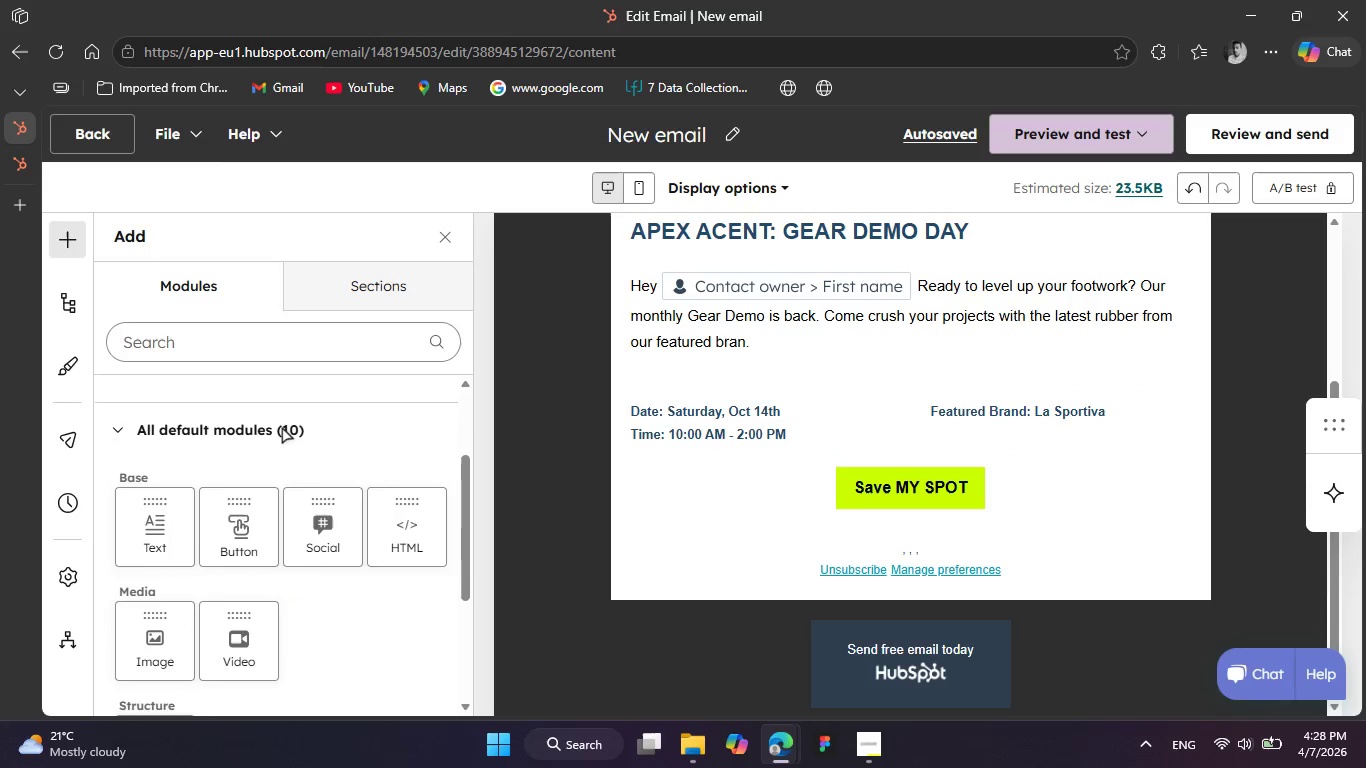 
left_click_drag(start_coordinate=[317, 485], to_coordinate=[628, 517])
 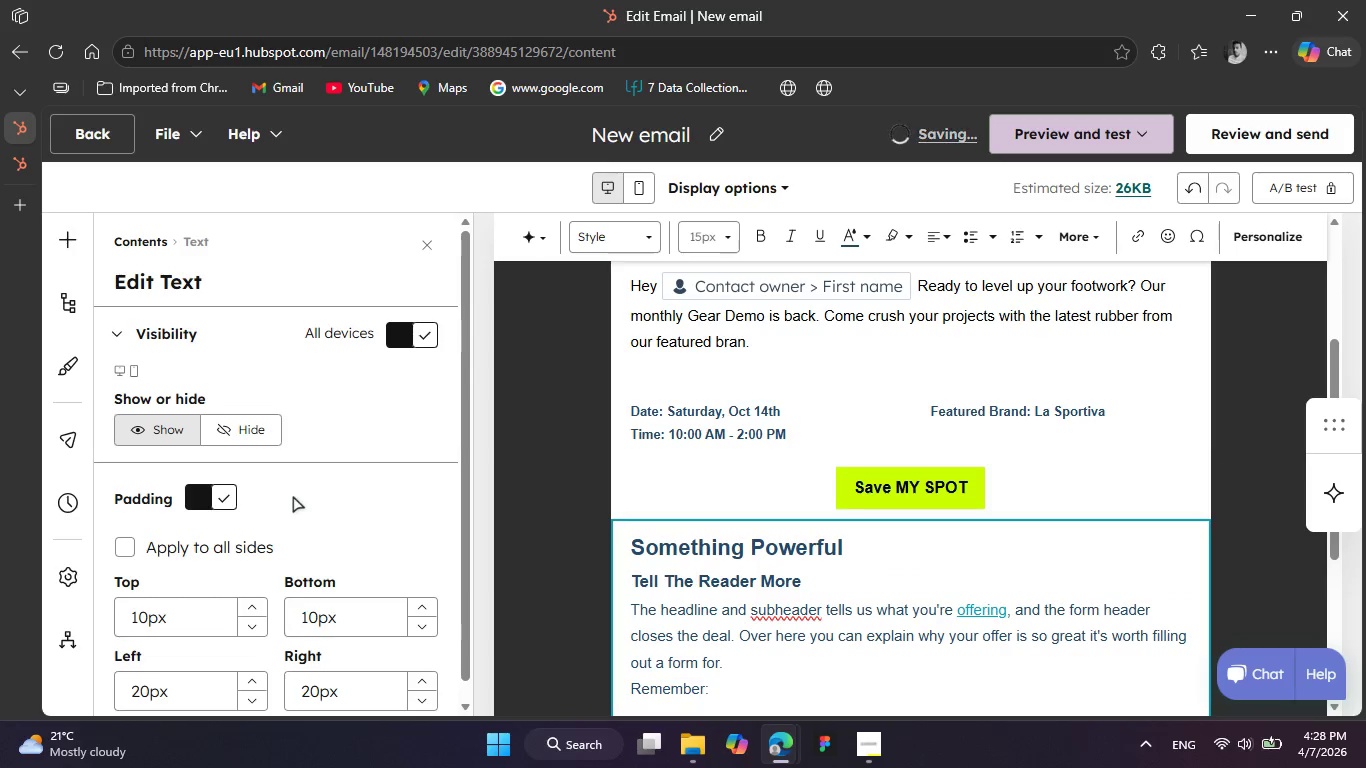 
wait(8.42)
 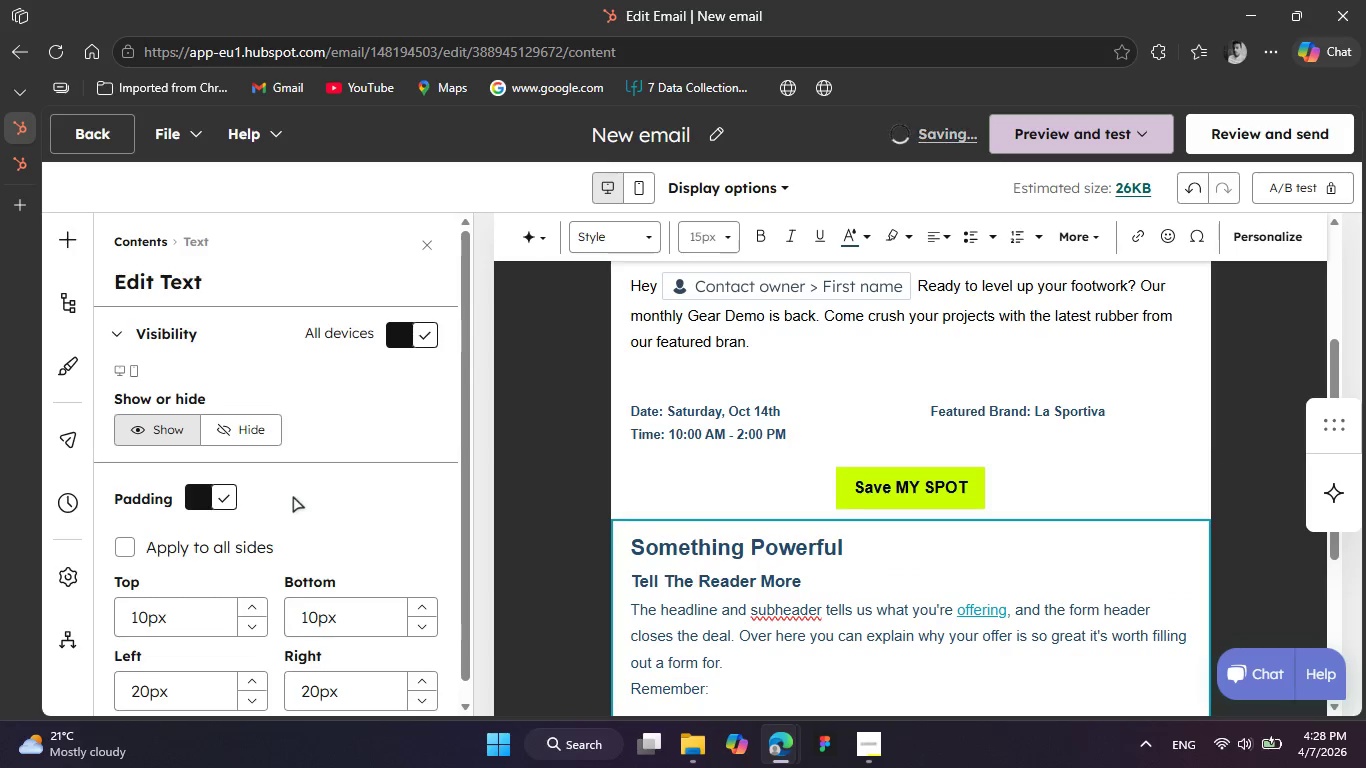 
left_click([754, 635])
 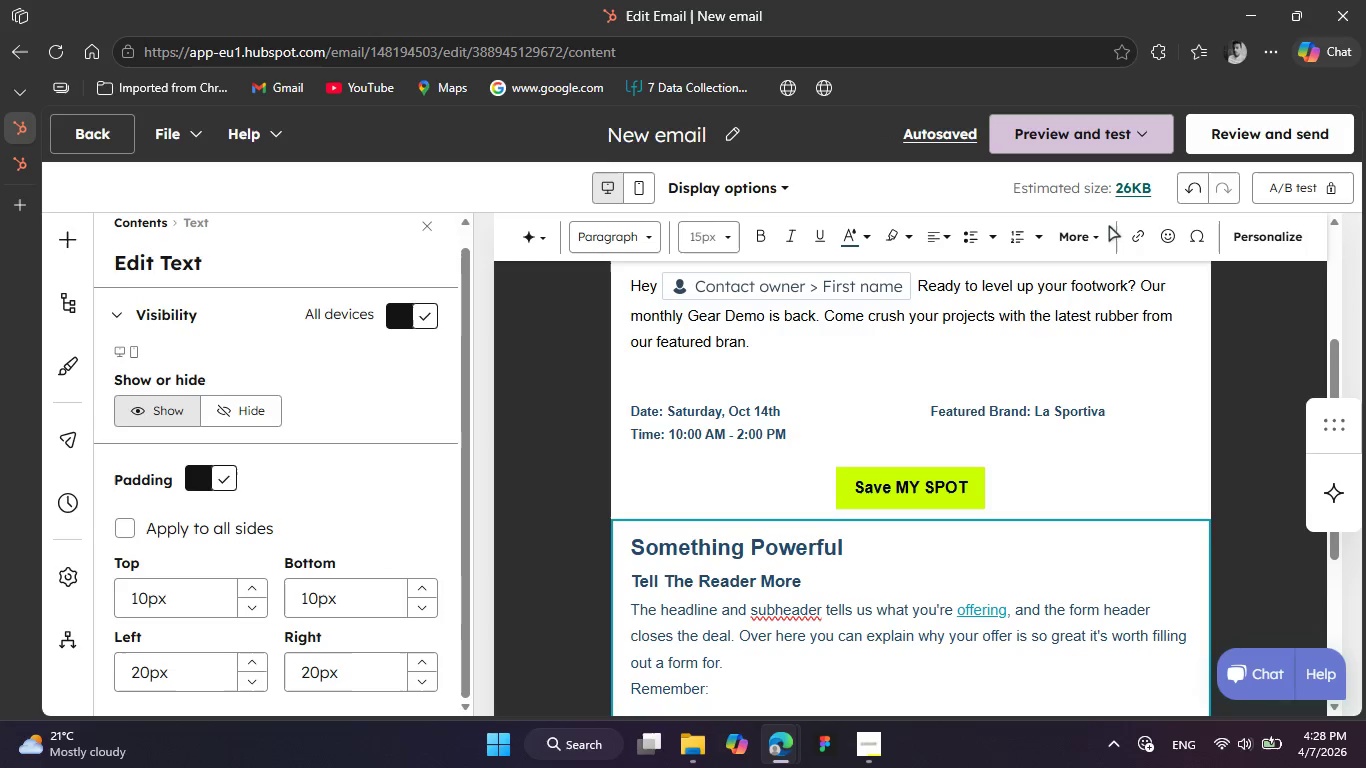 
left_click([1099, 238])
 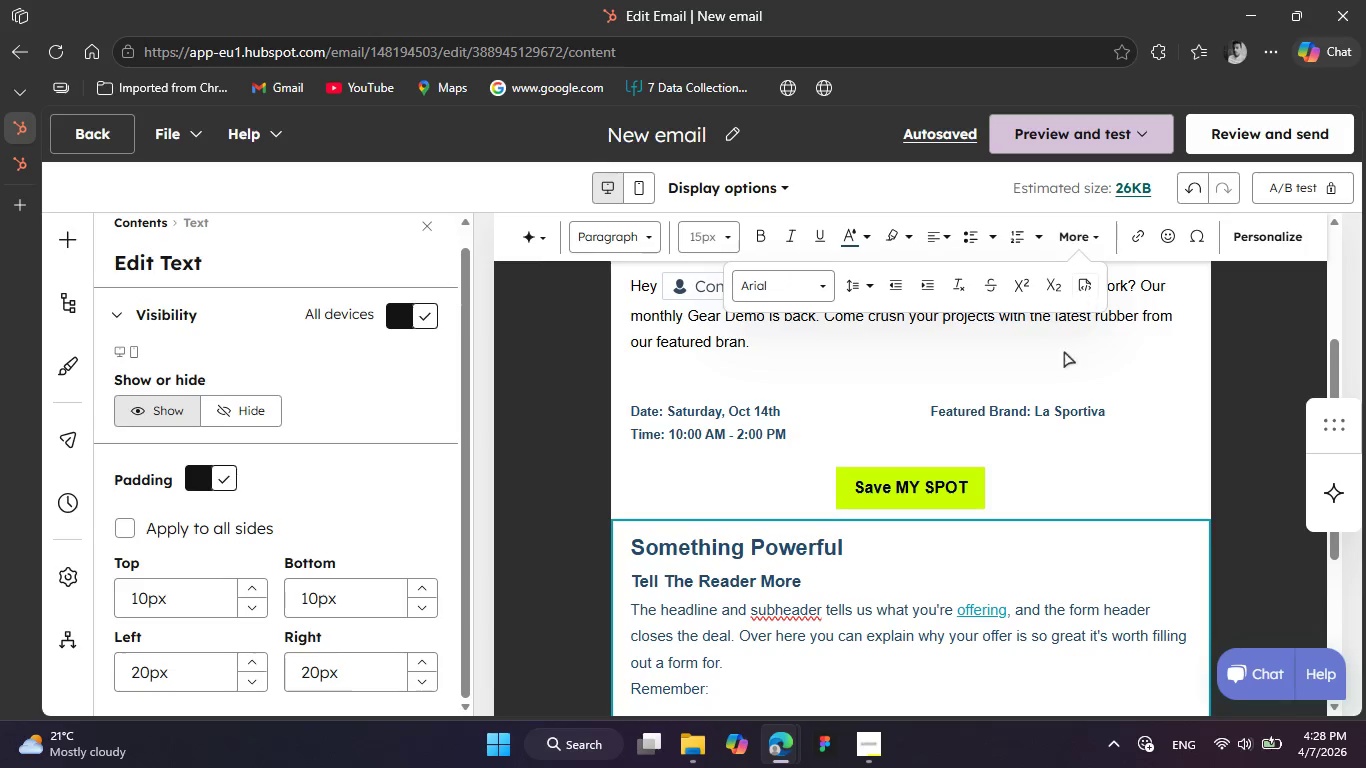 
double_click([918, 581])
 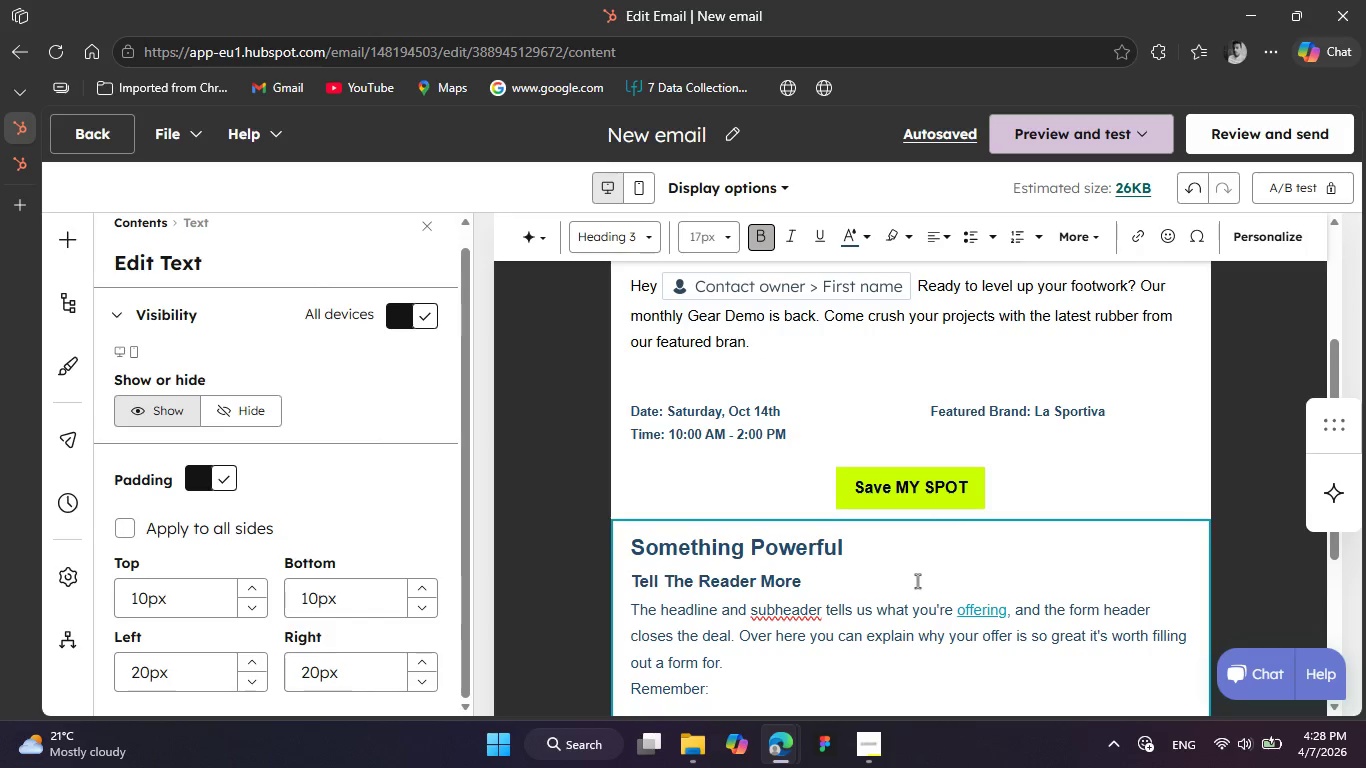 
triple_click([918, 581])
 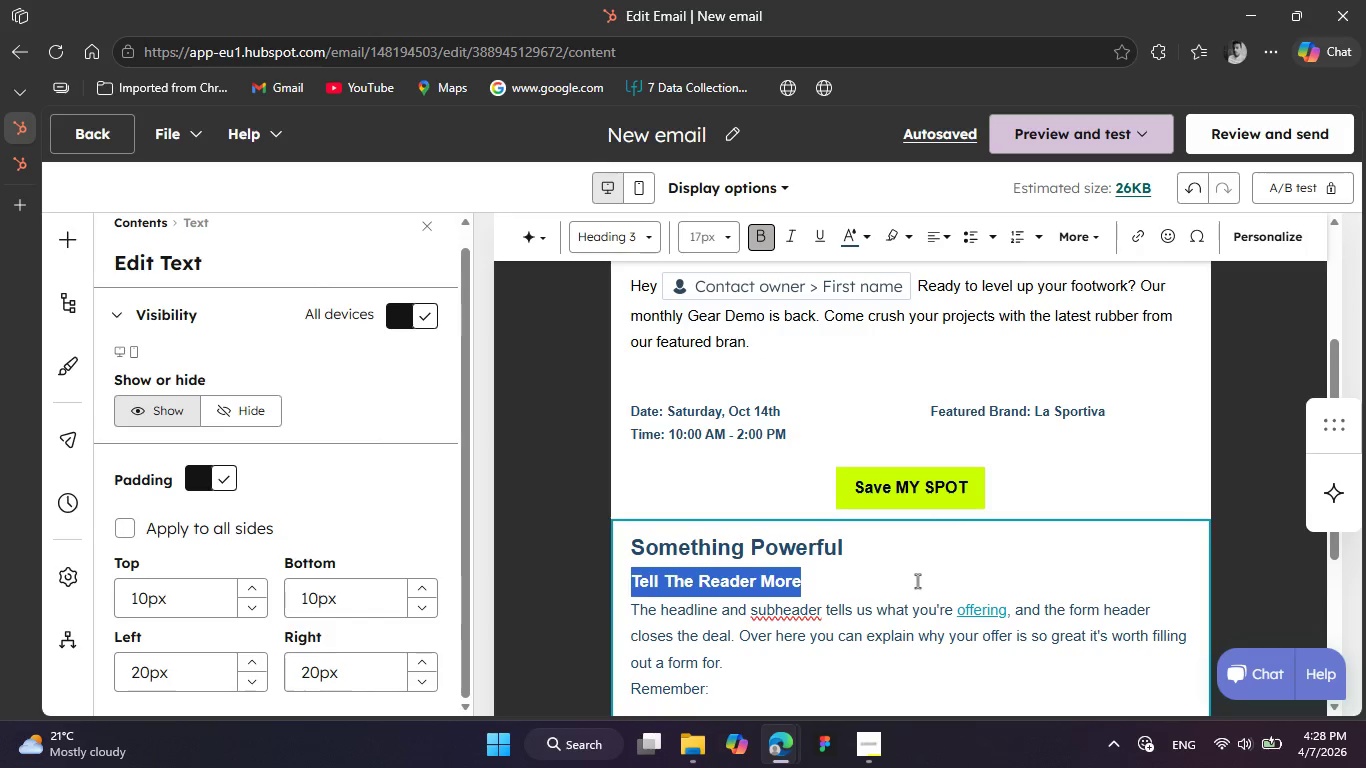 
triple_click([918, 581])
 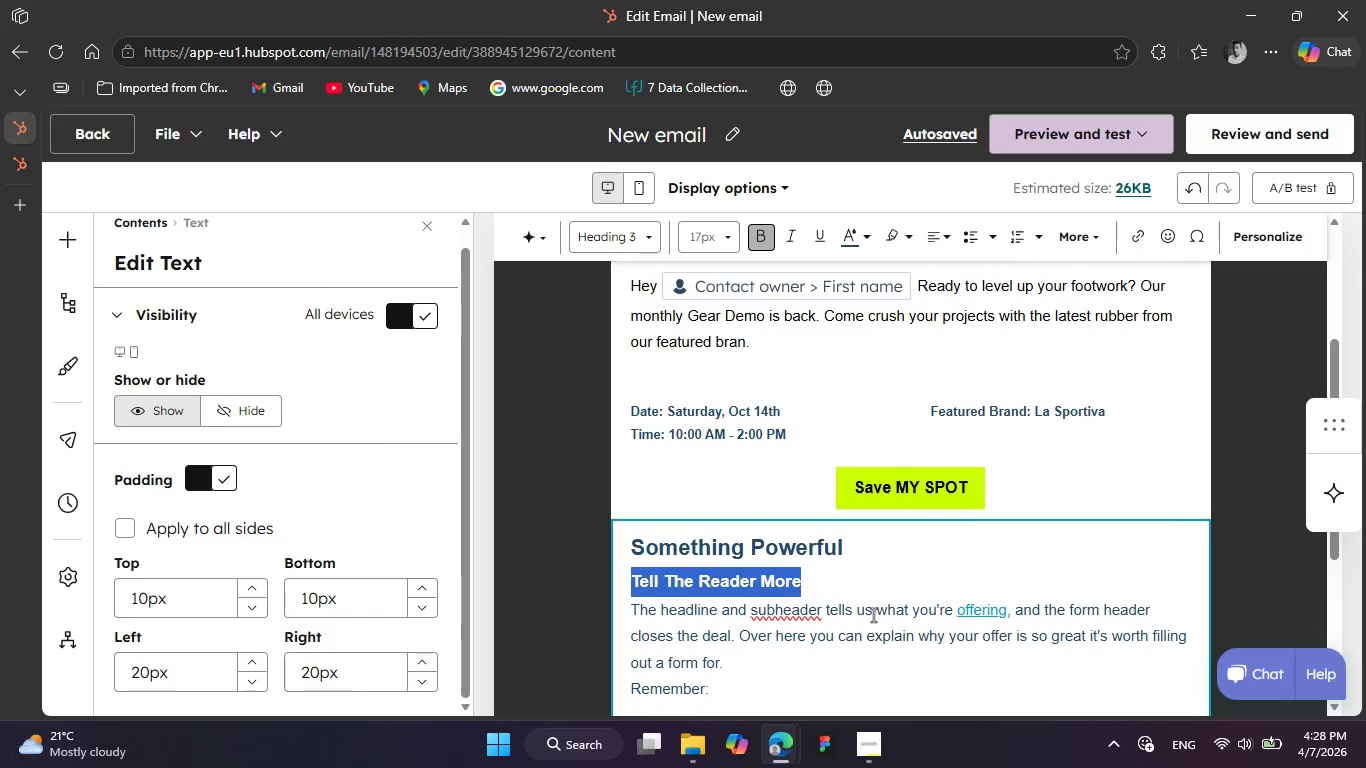 
double_click([874, 615])
 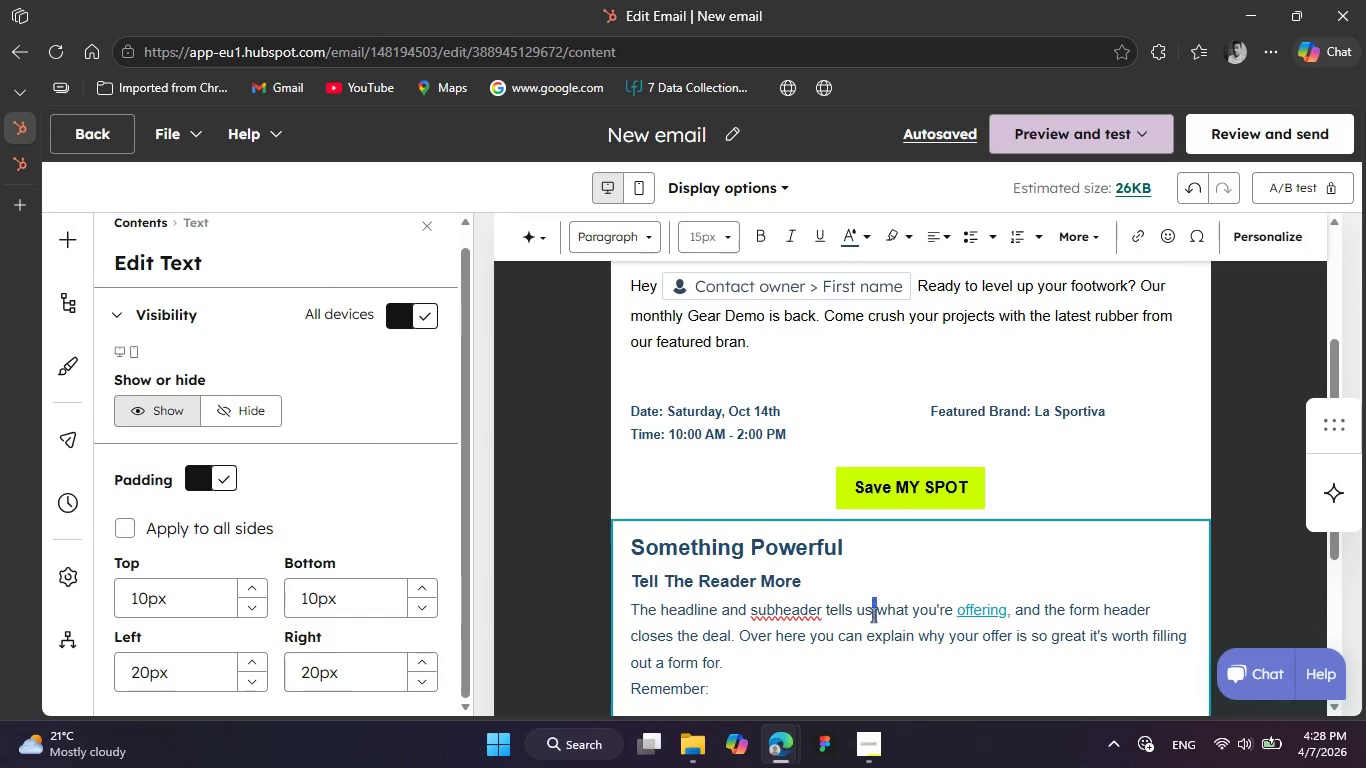 
triple_click([874, 615])
 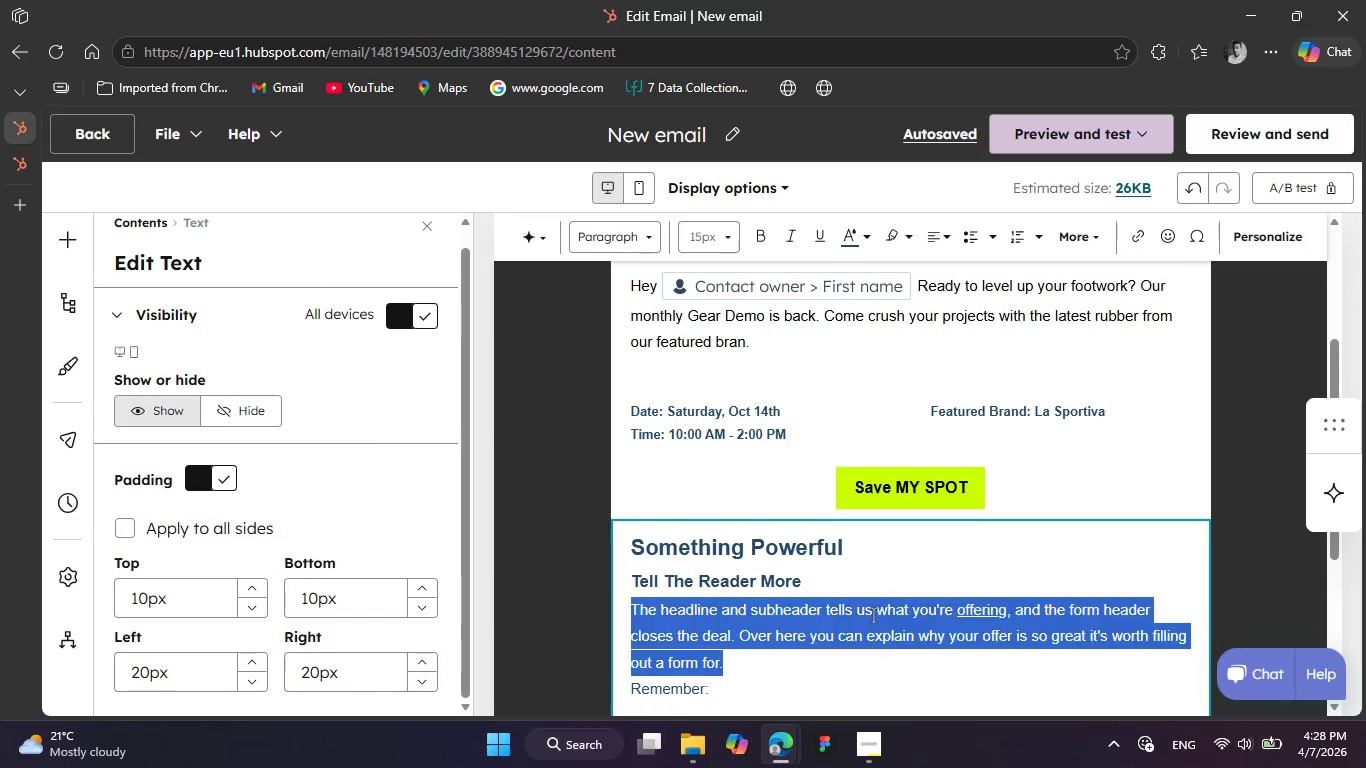 
triple_click([874, 615])
 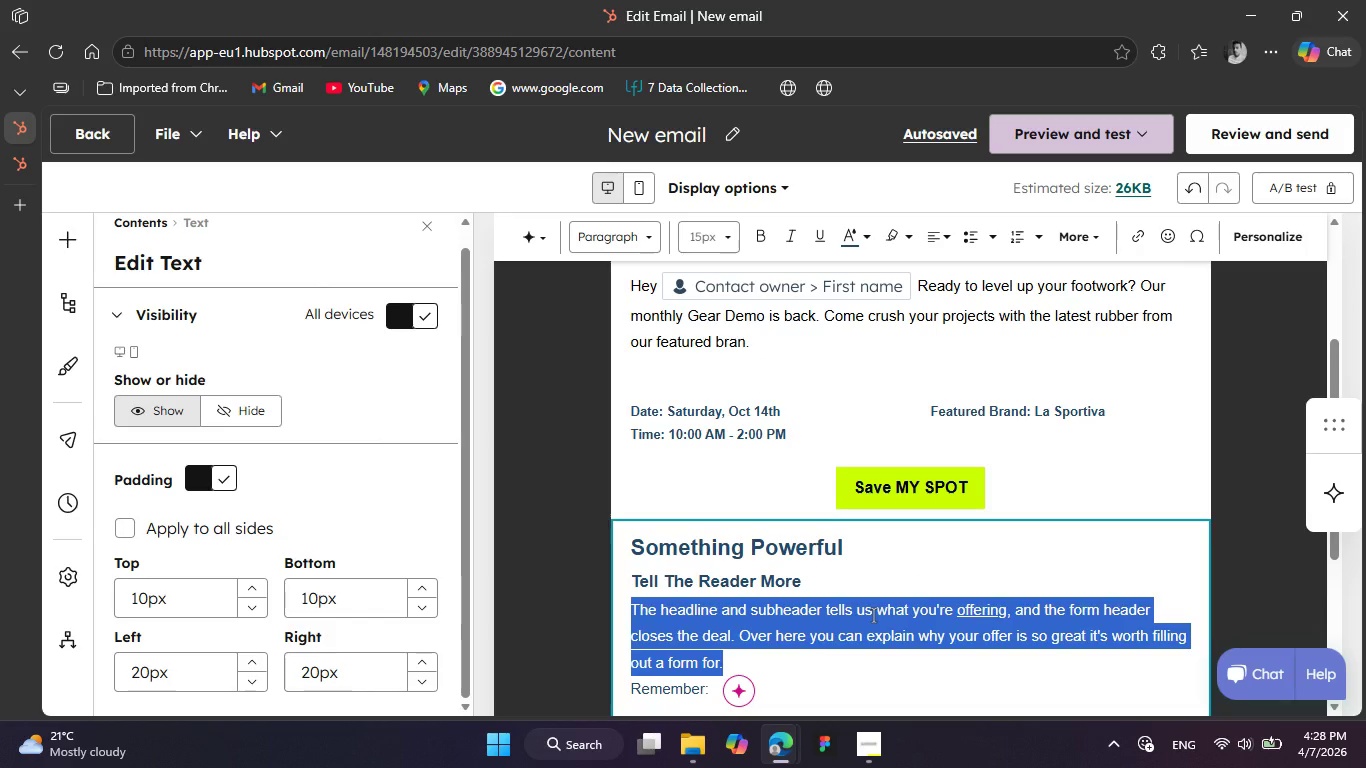 
key(Control+A)
 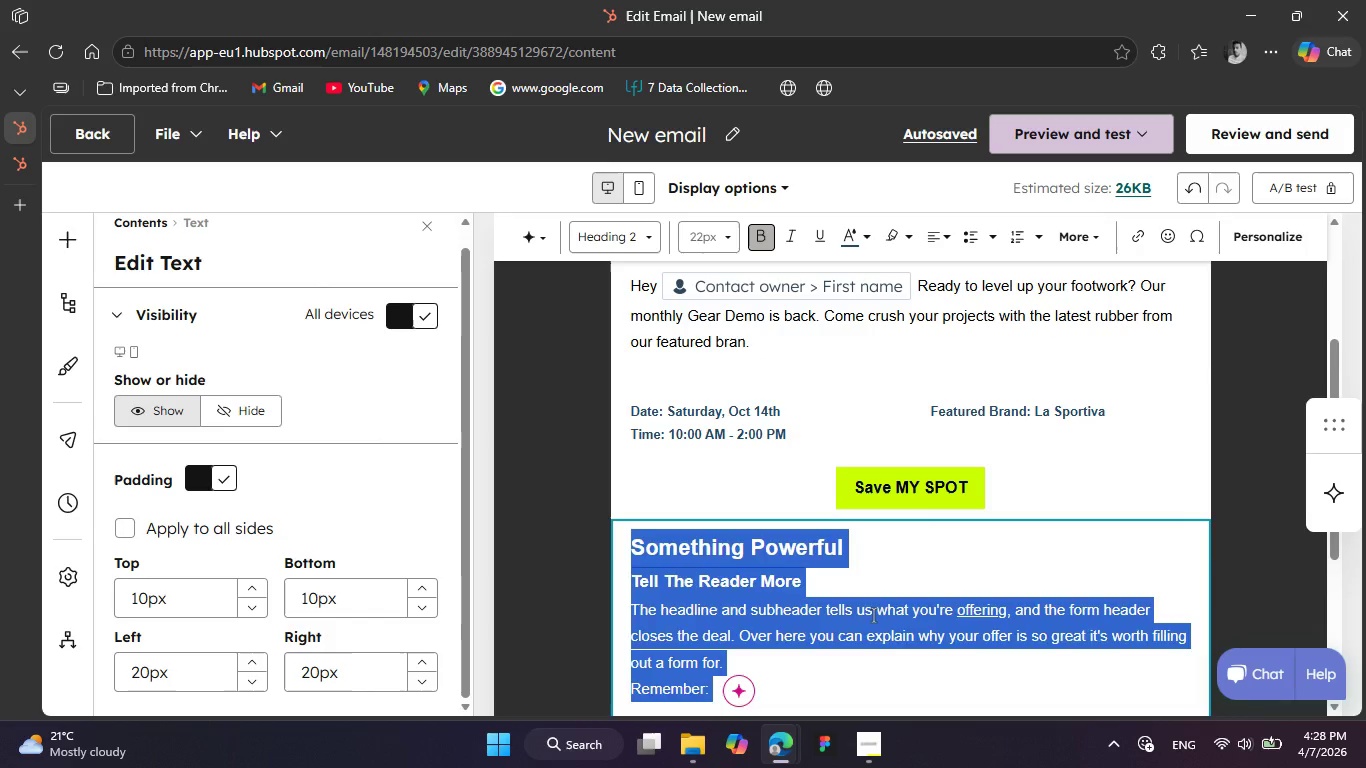 
key(Backspace)
 